 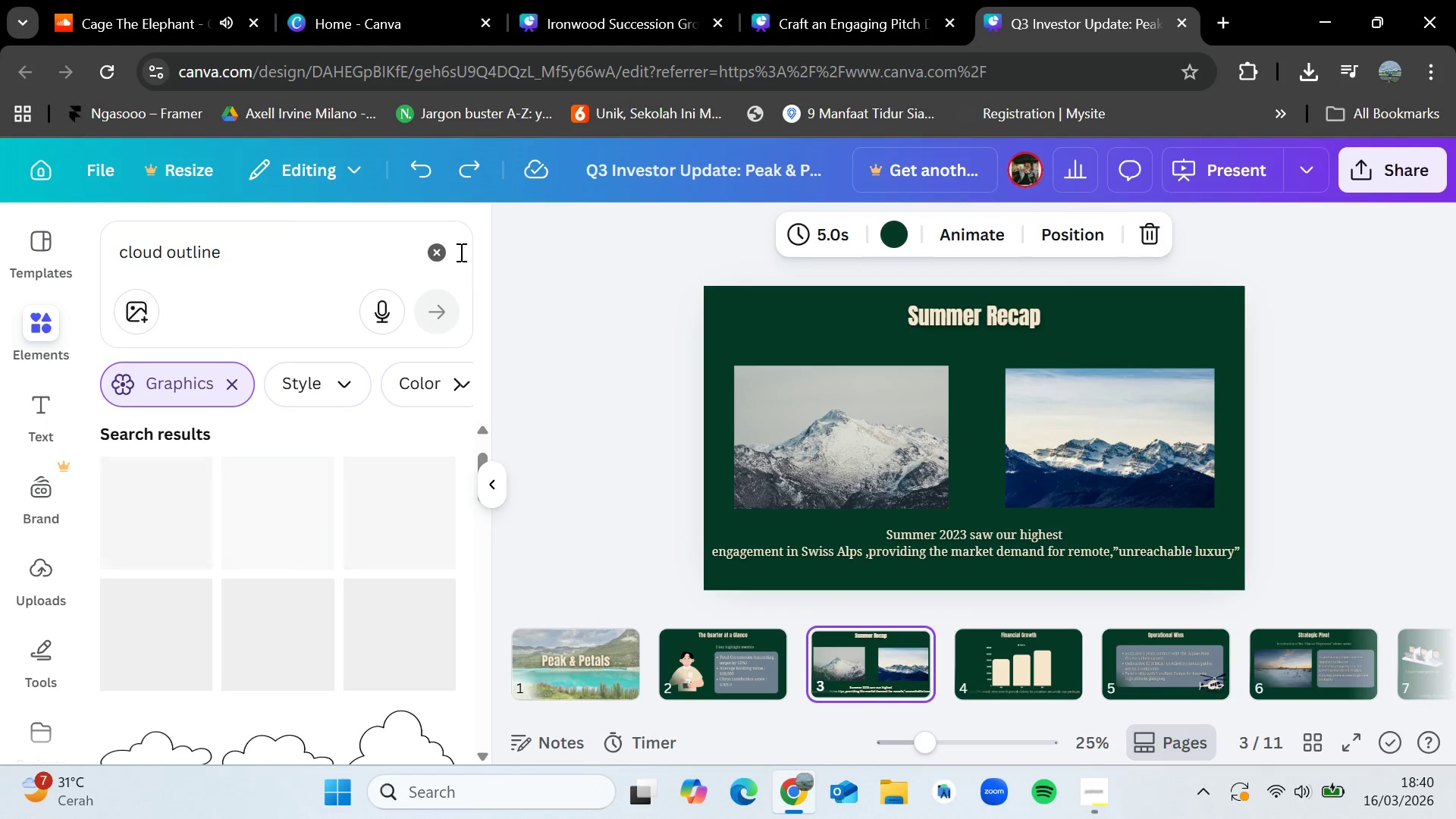 
left_click([448, 250])
 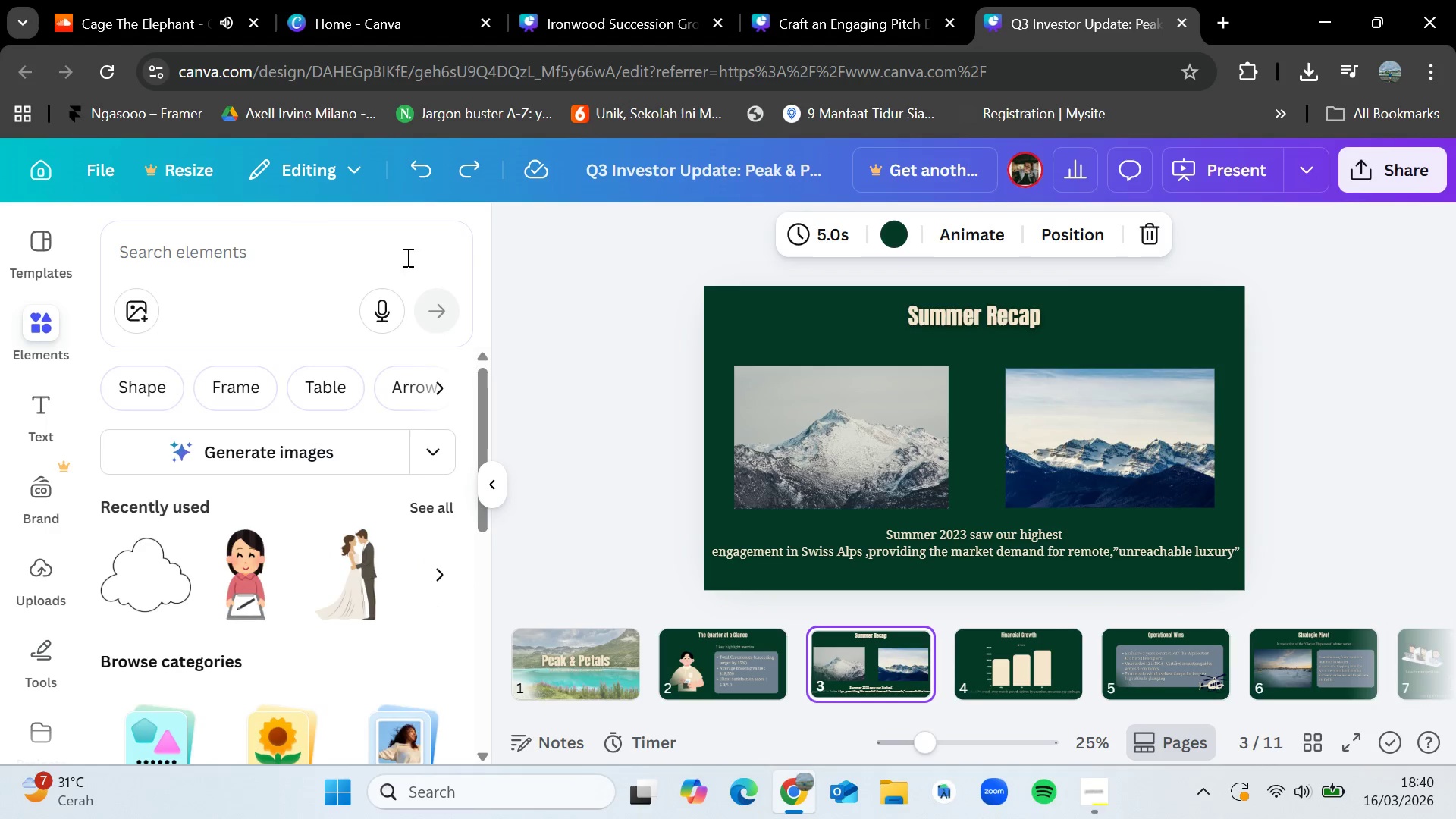 
left_click([337, 258])
 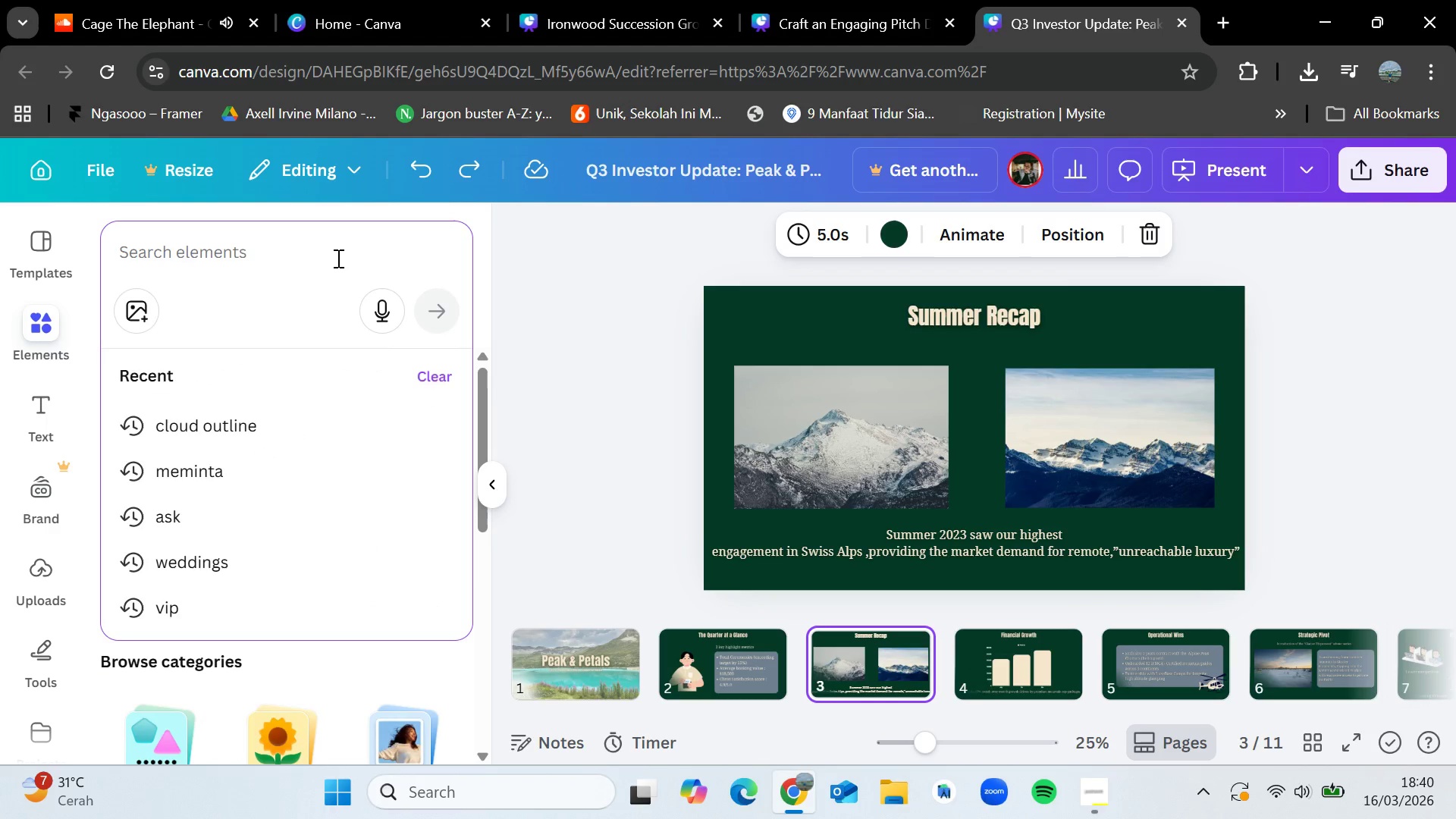 
type(alpine)
 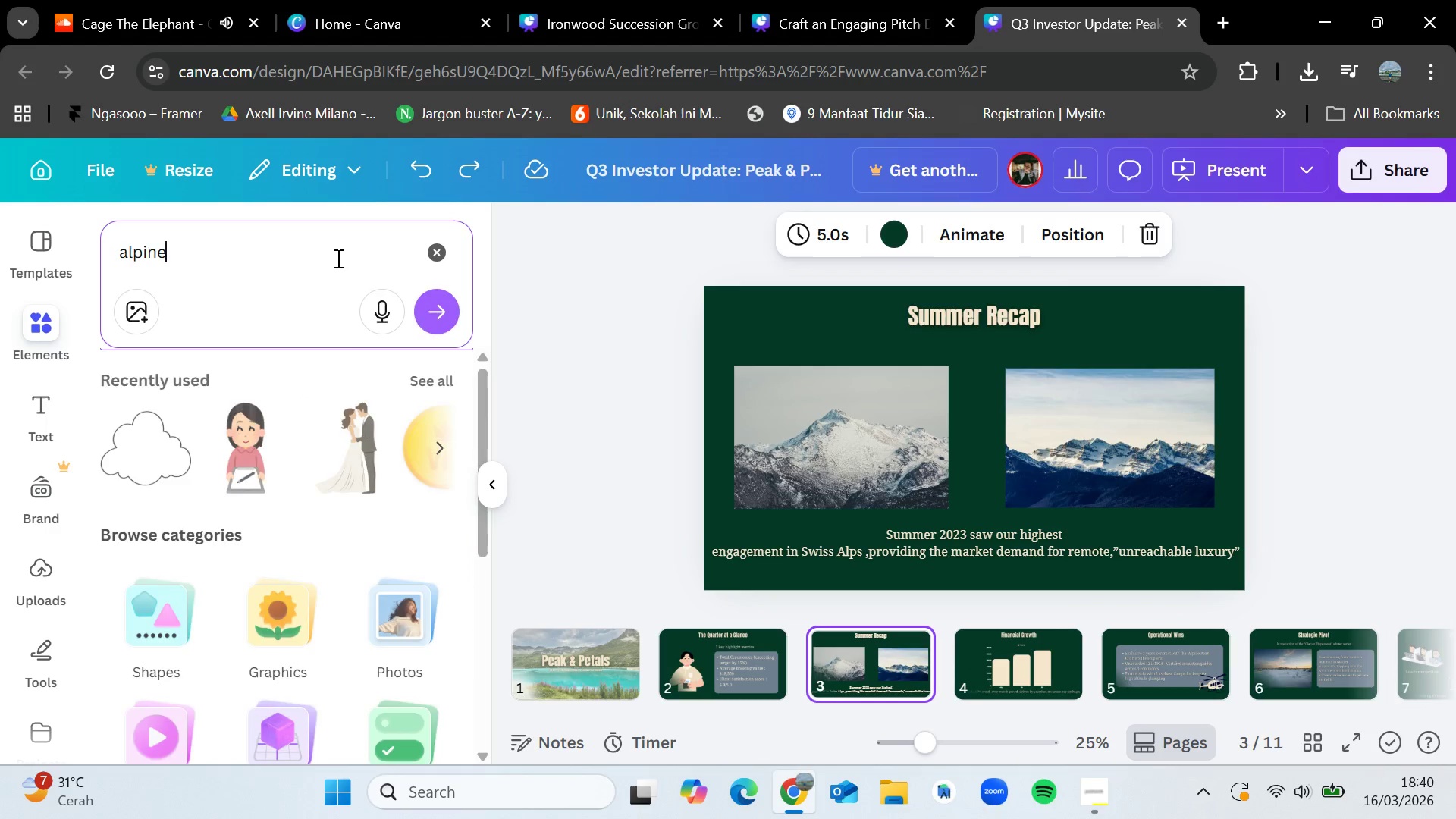 
key(Enter)
 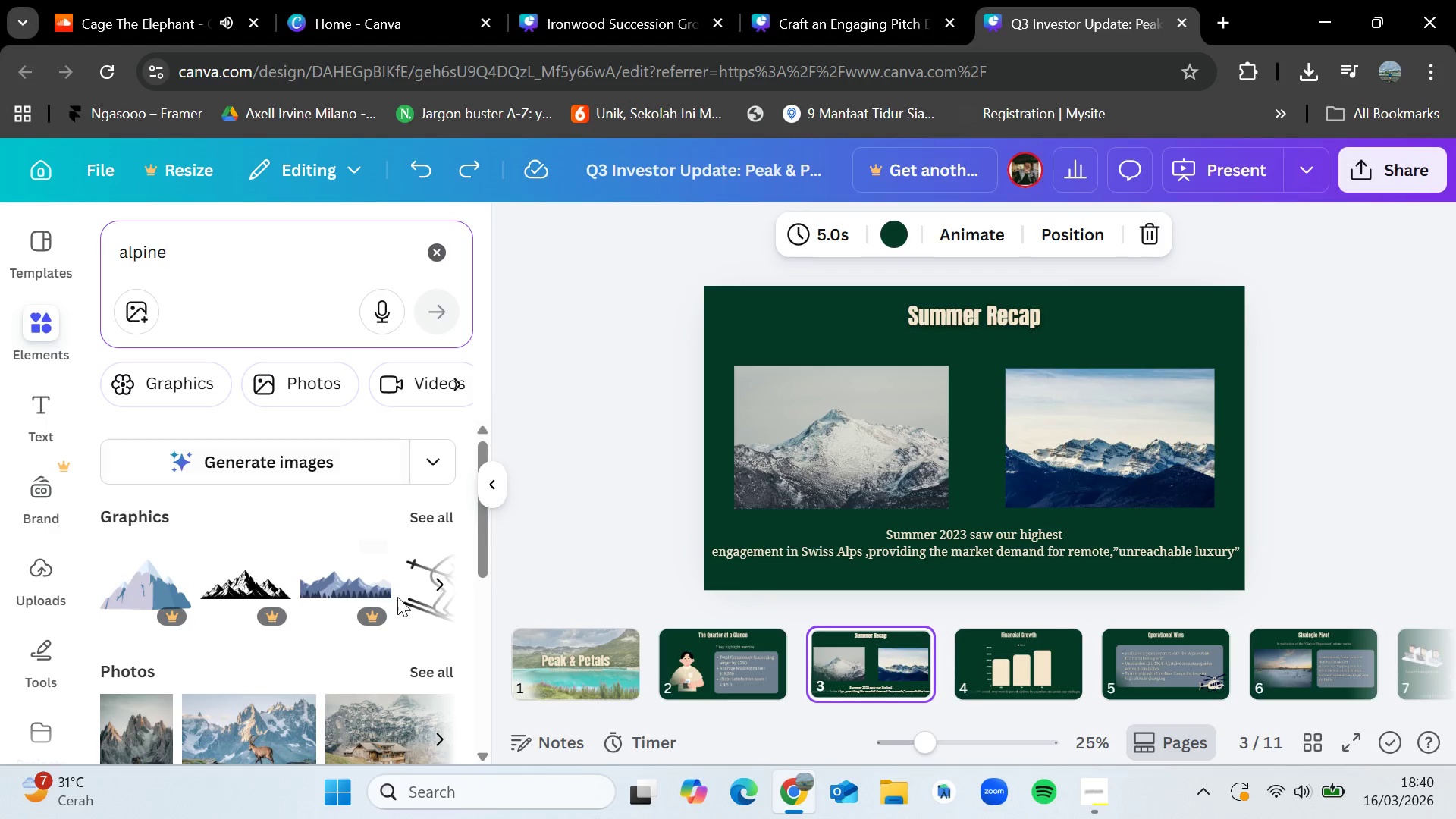 
left_click([422, 670])
 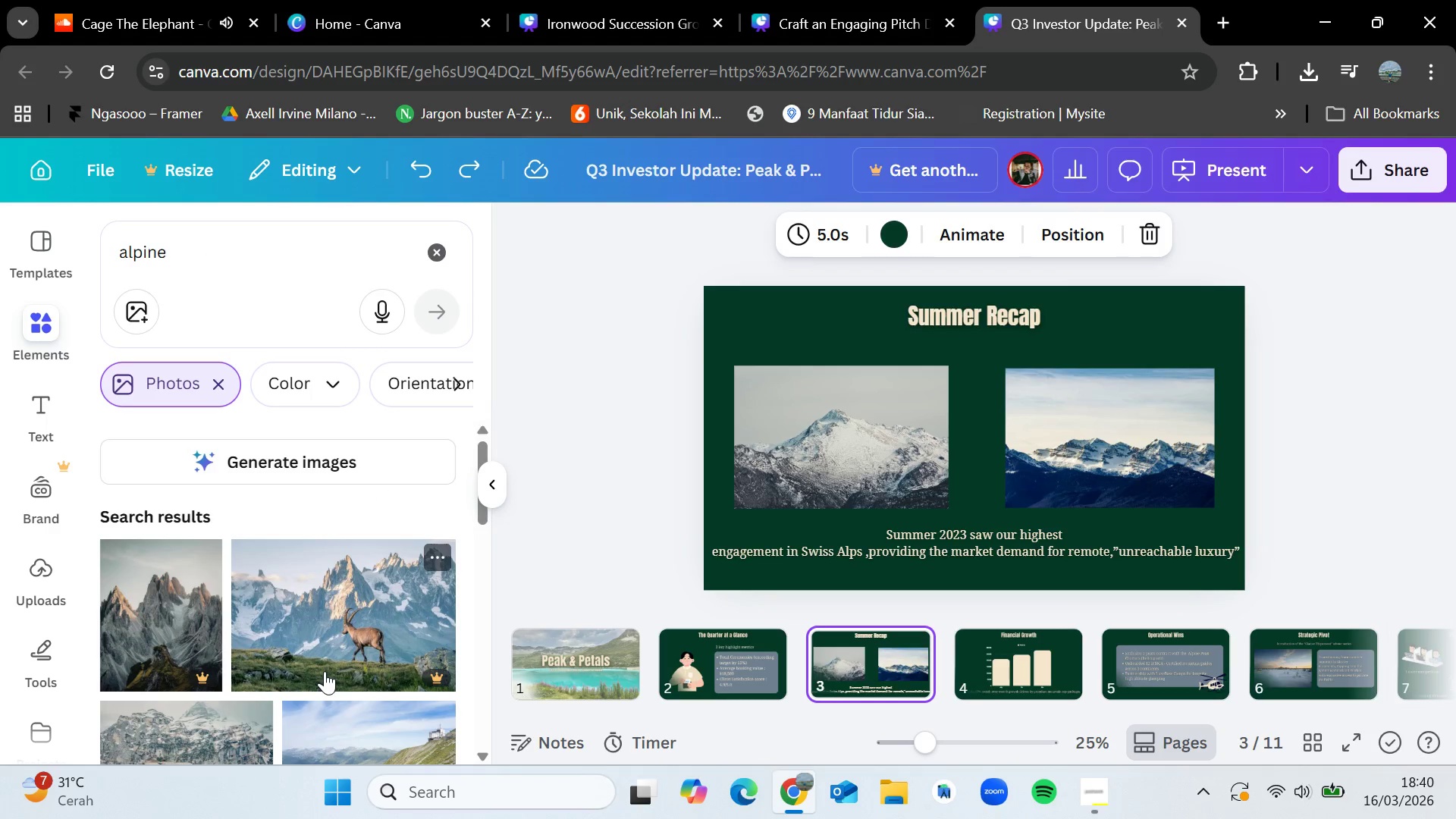 
scroll: coordinate [325, 671], scroll_direction: down, amount: 2.0
 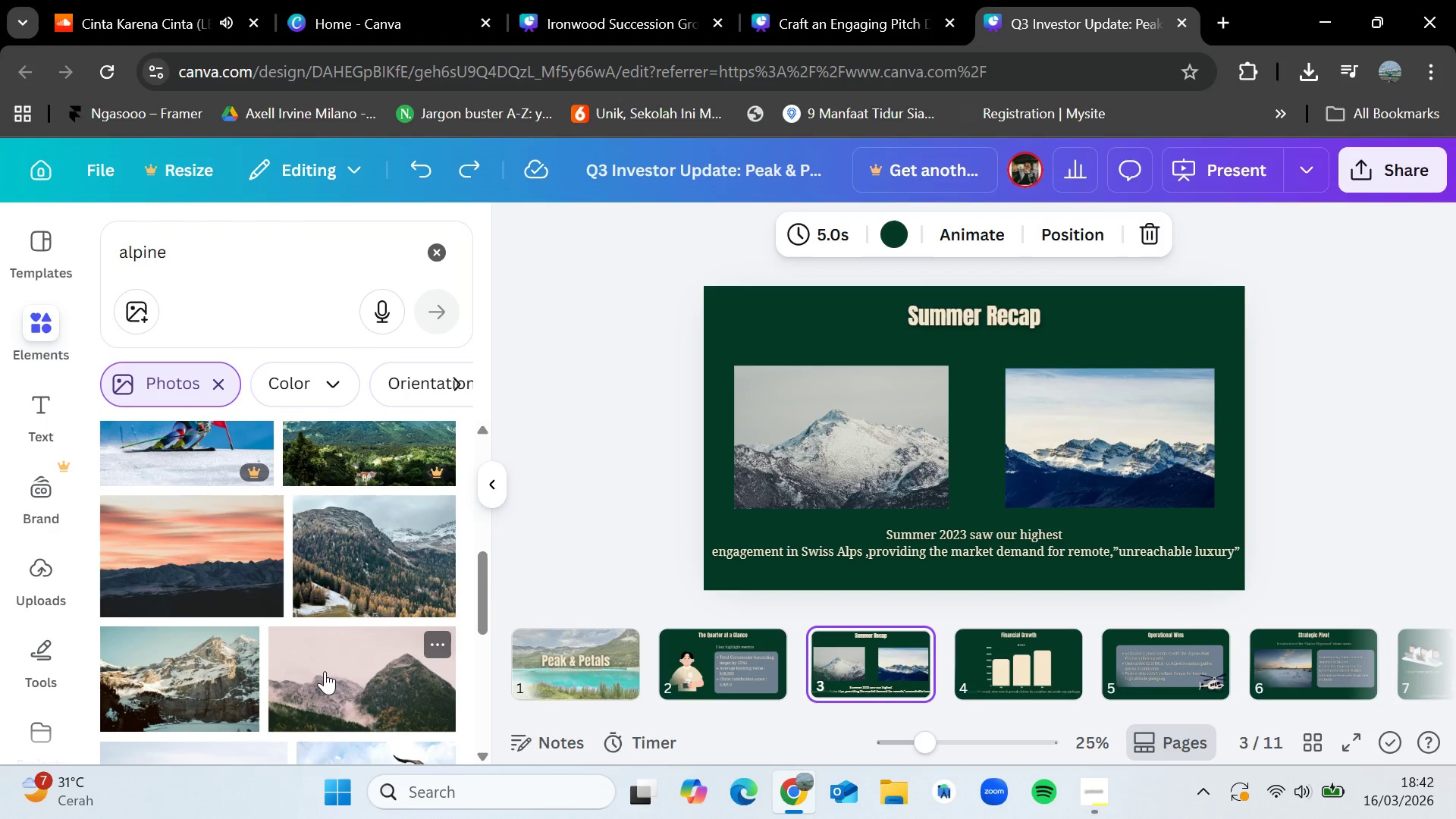 
wait(106.52)
 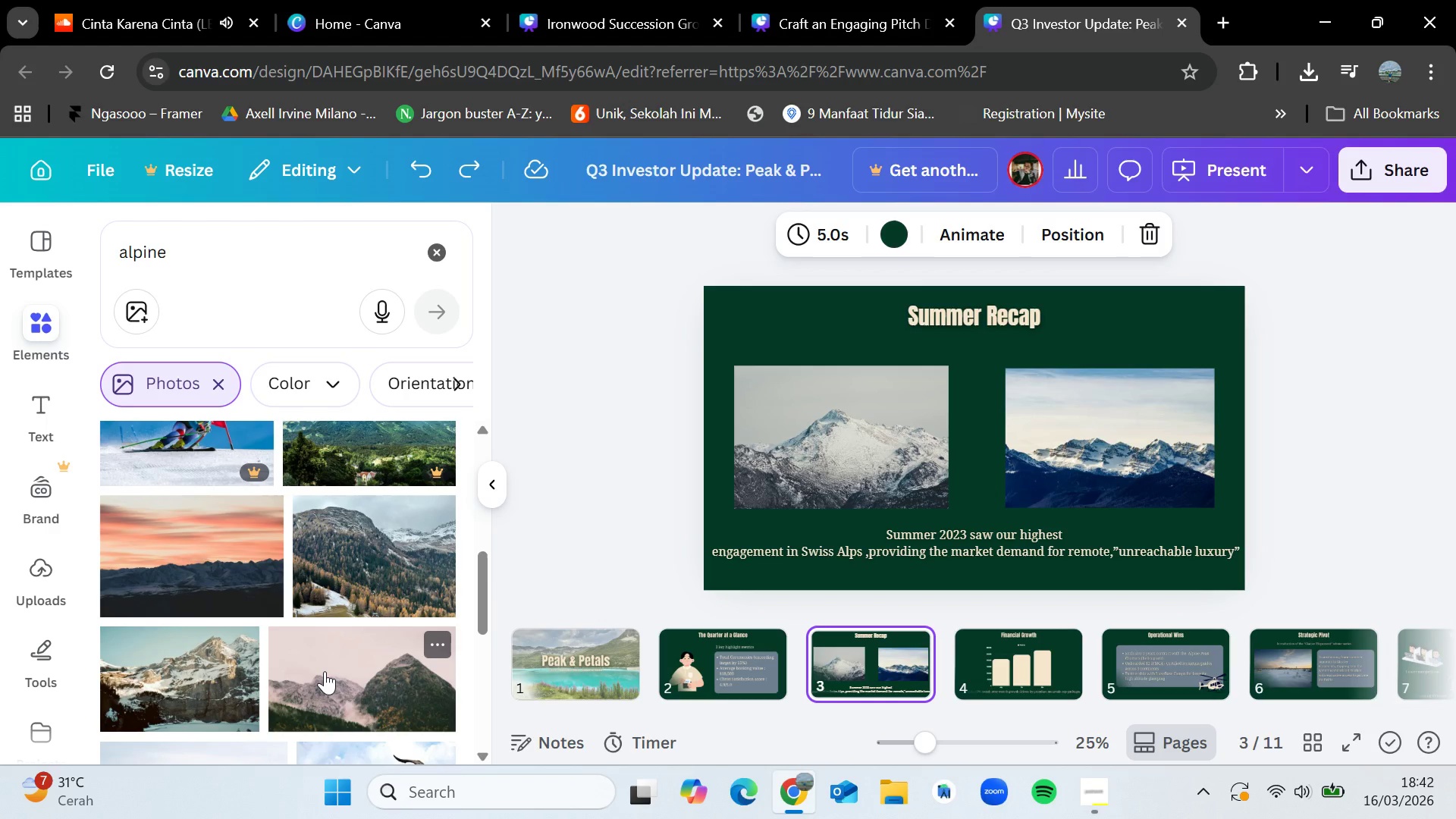 
scroll: coordinate [363, 601], scroll_direction: down, amount: 5.0
 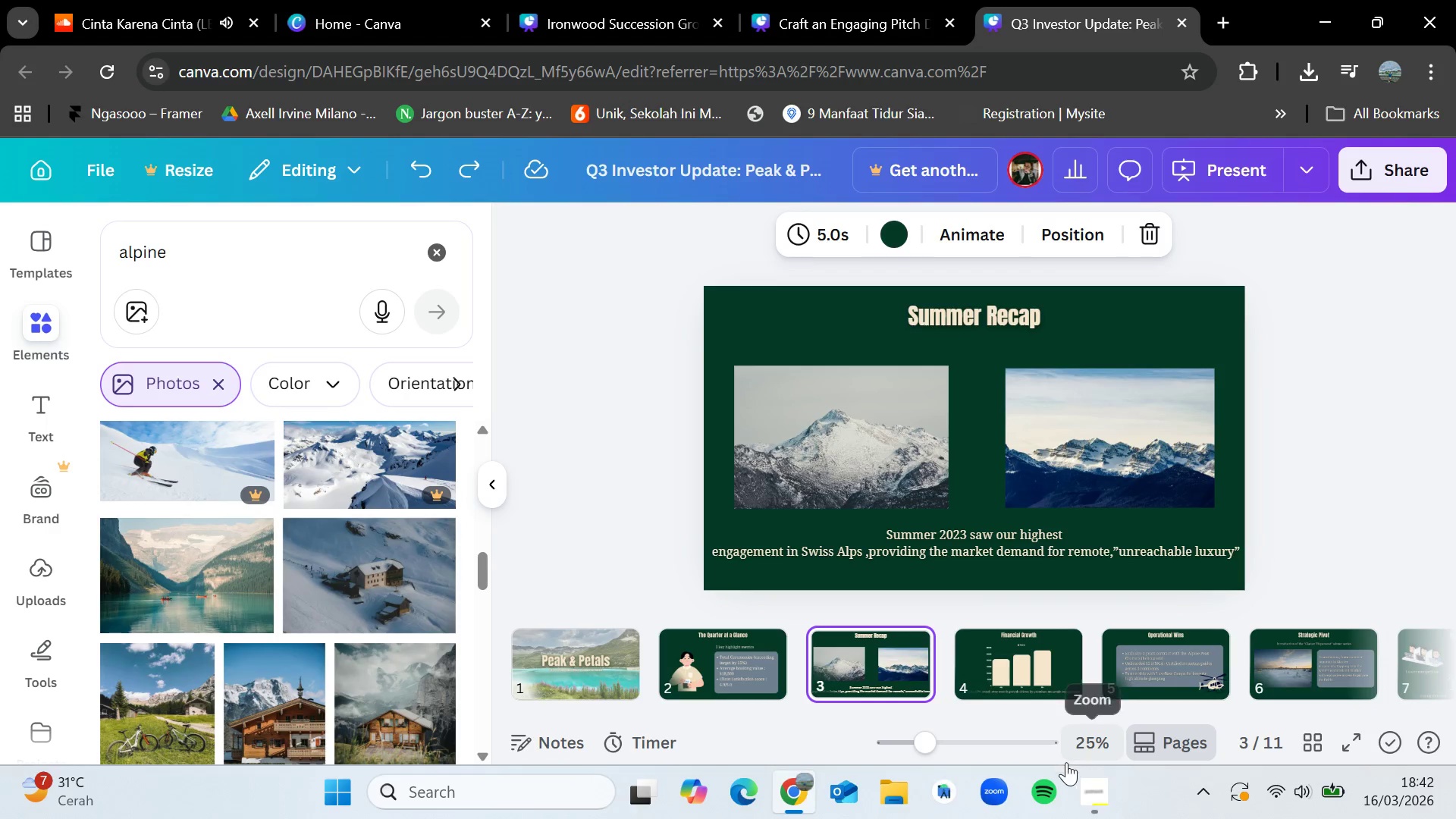 
left_click([1095, 787])
 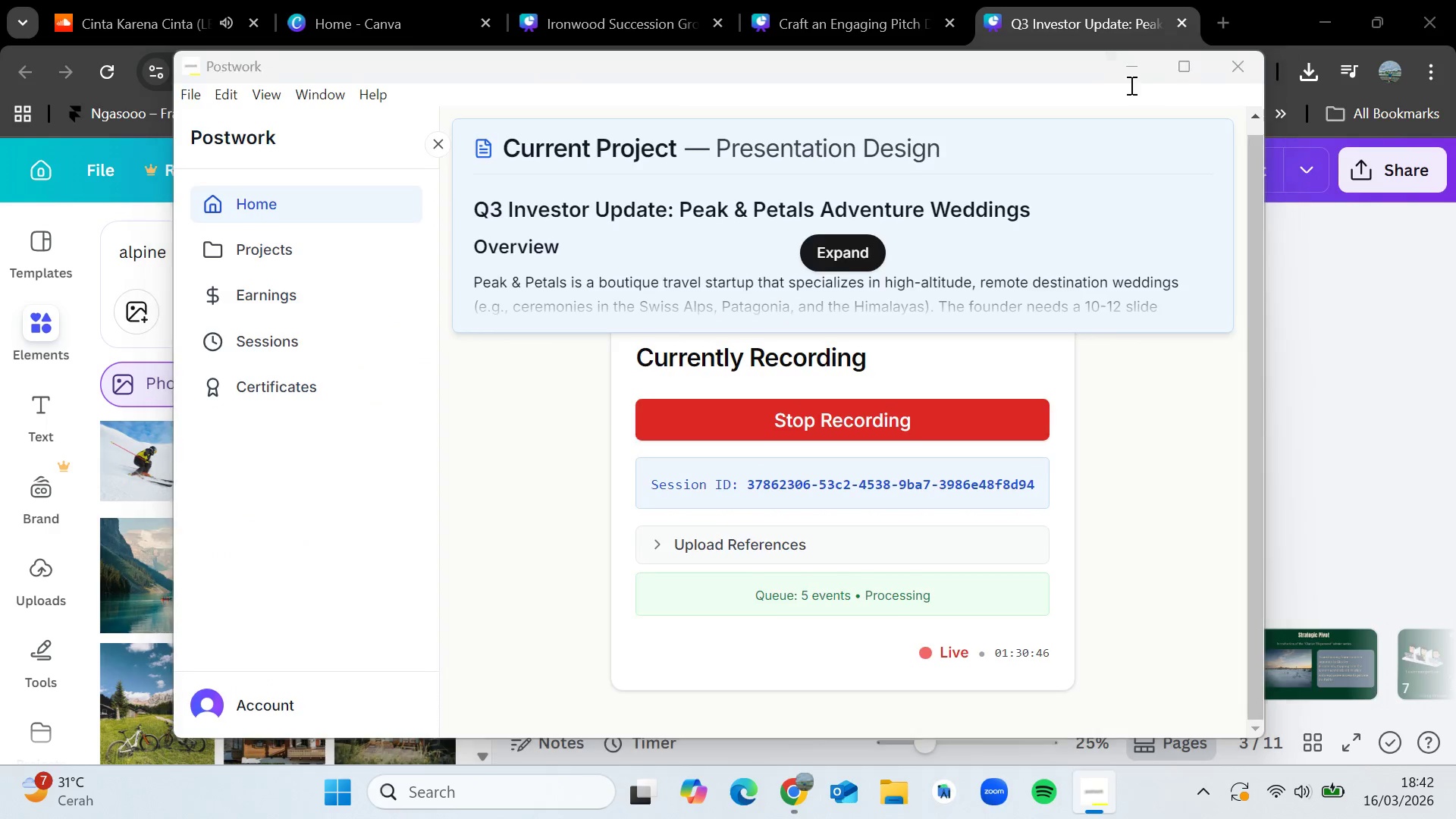 
scroll: coordinate [163, 522], scroll_direction: down, amount: 5.0
 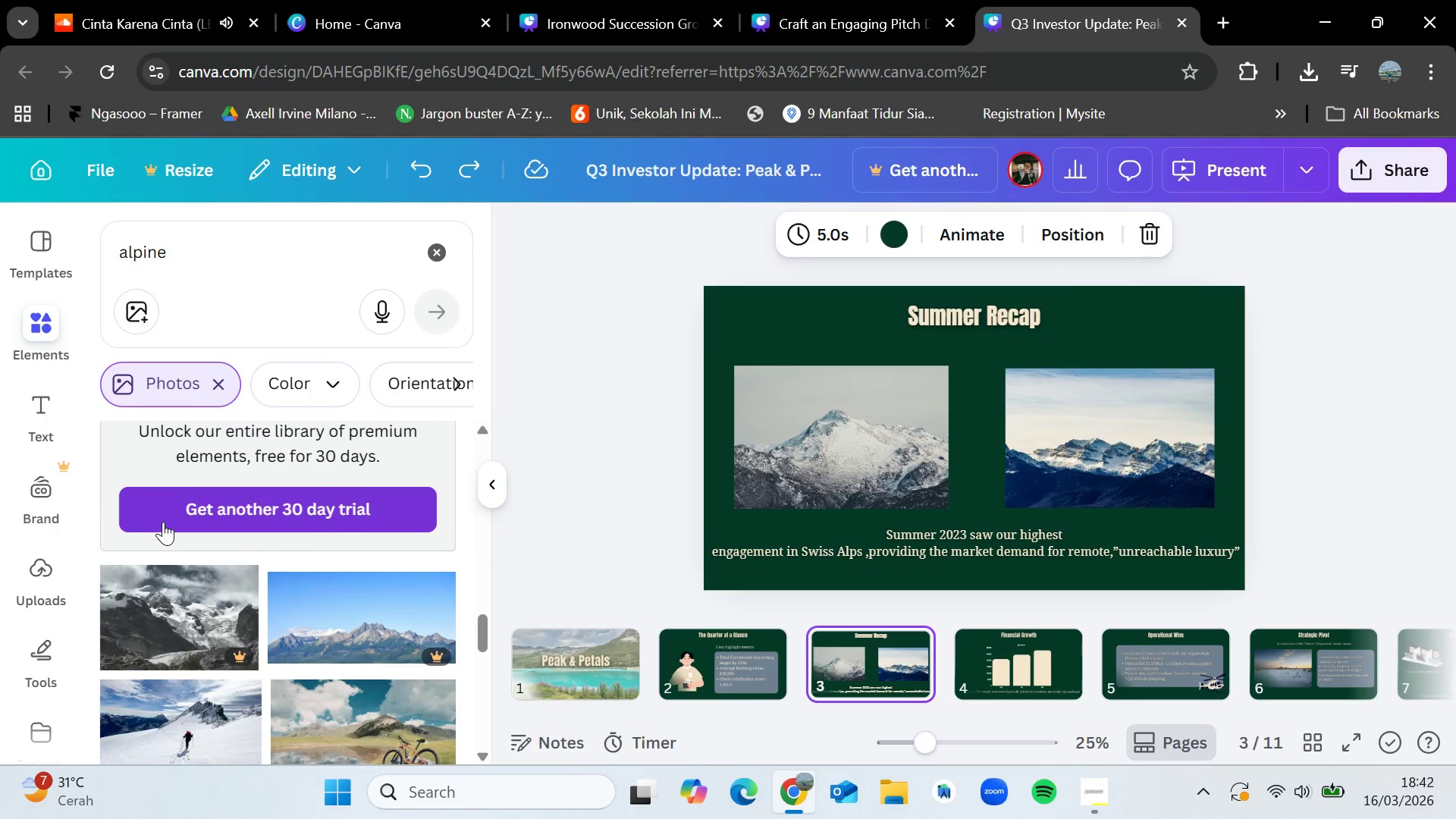 
wait(10.92)
 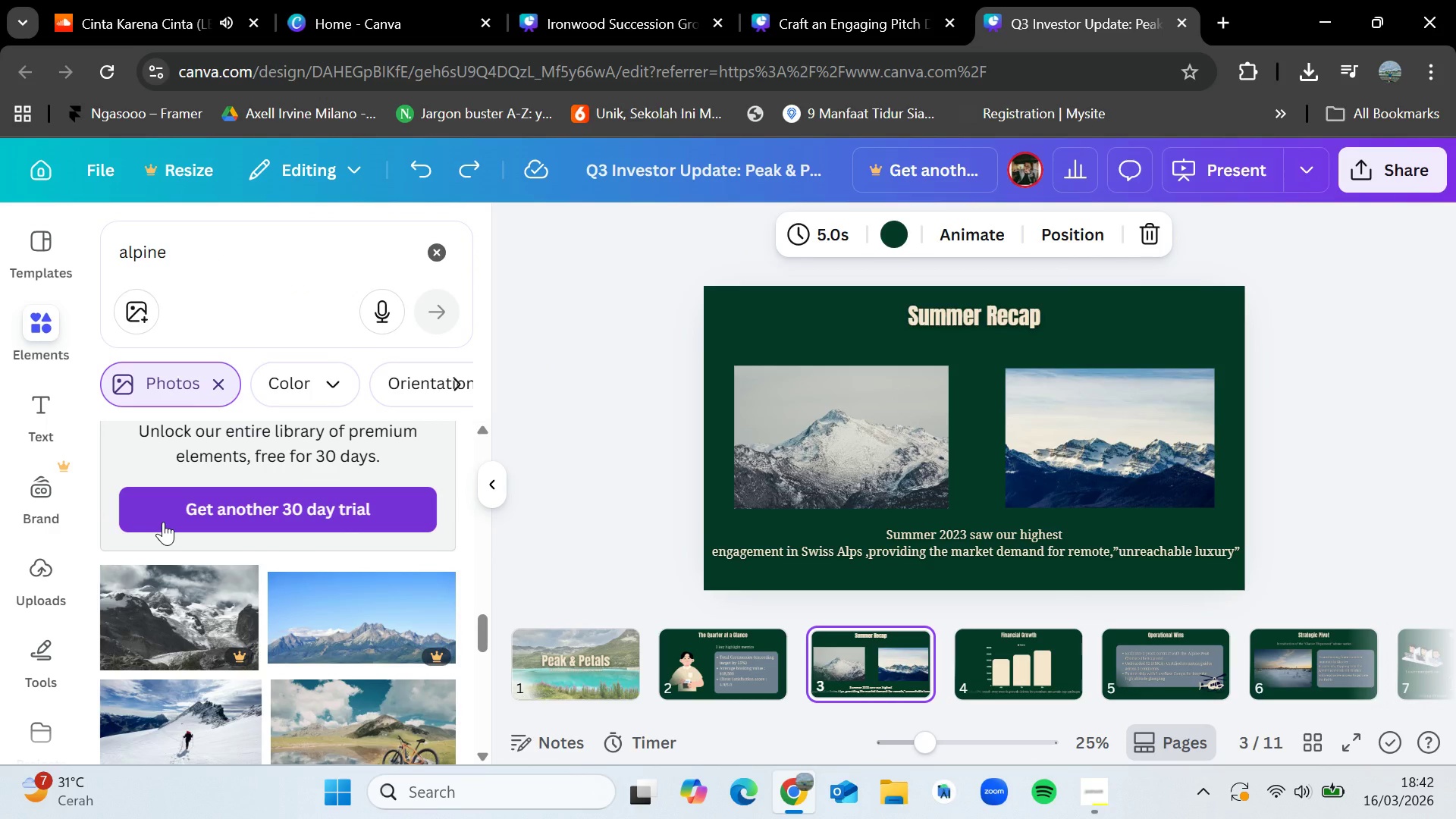 
scroll: coordinate [210, 576], scroll_direction: down, amount: 5.0
 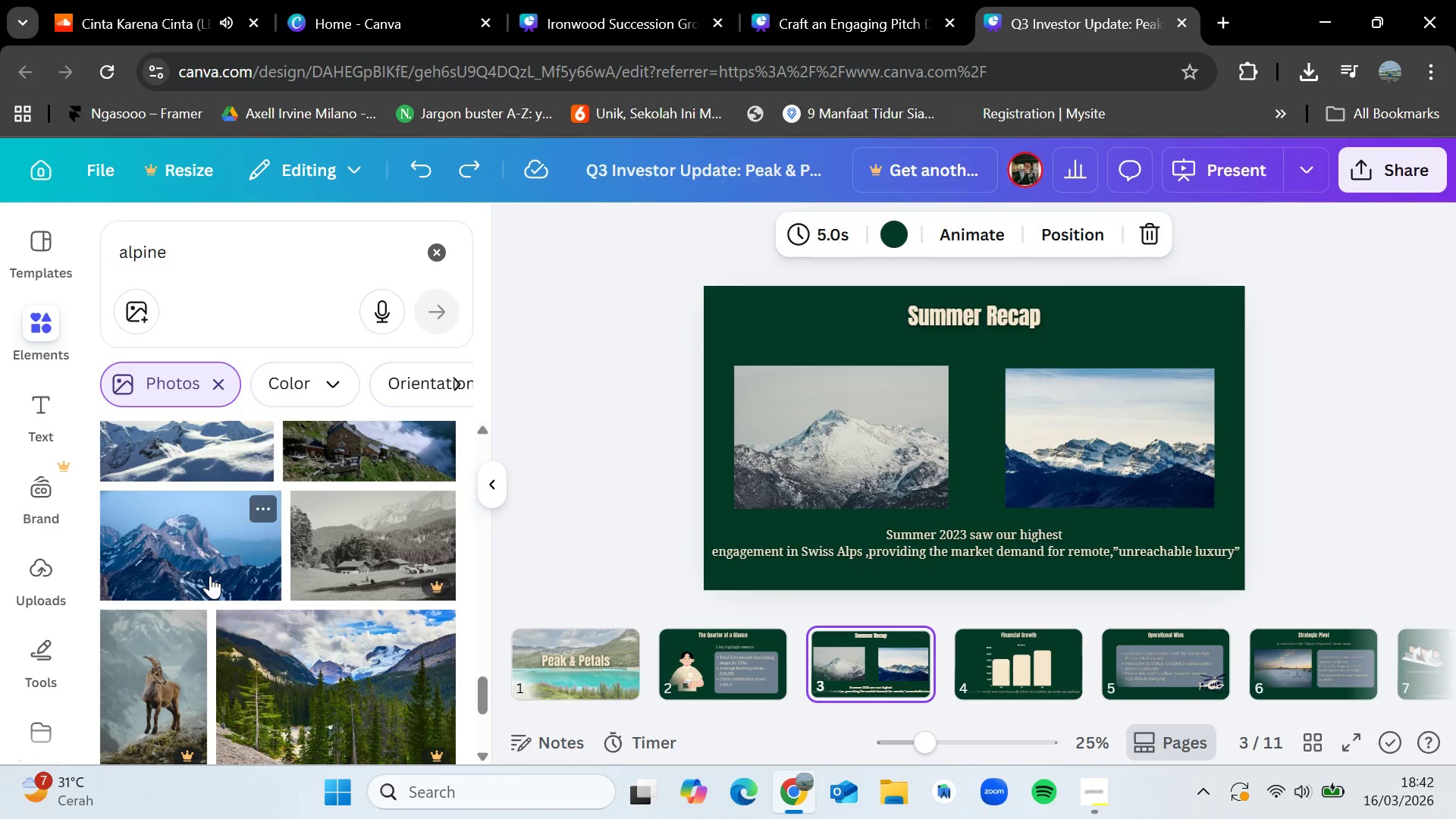 
wait(6.81)
 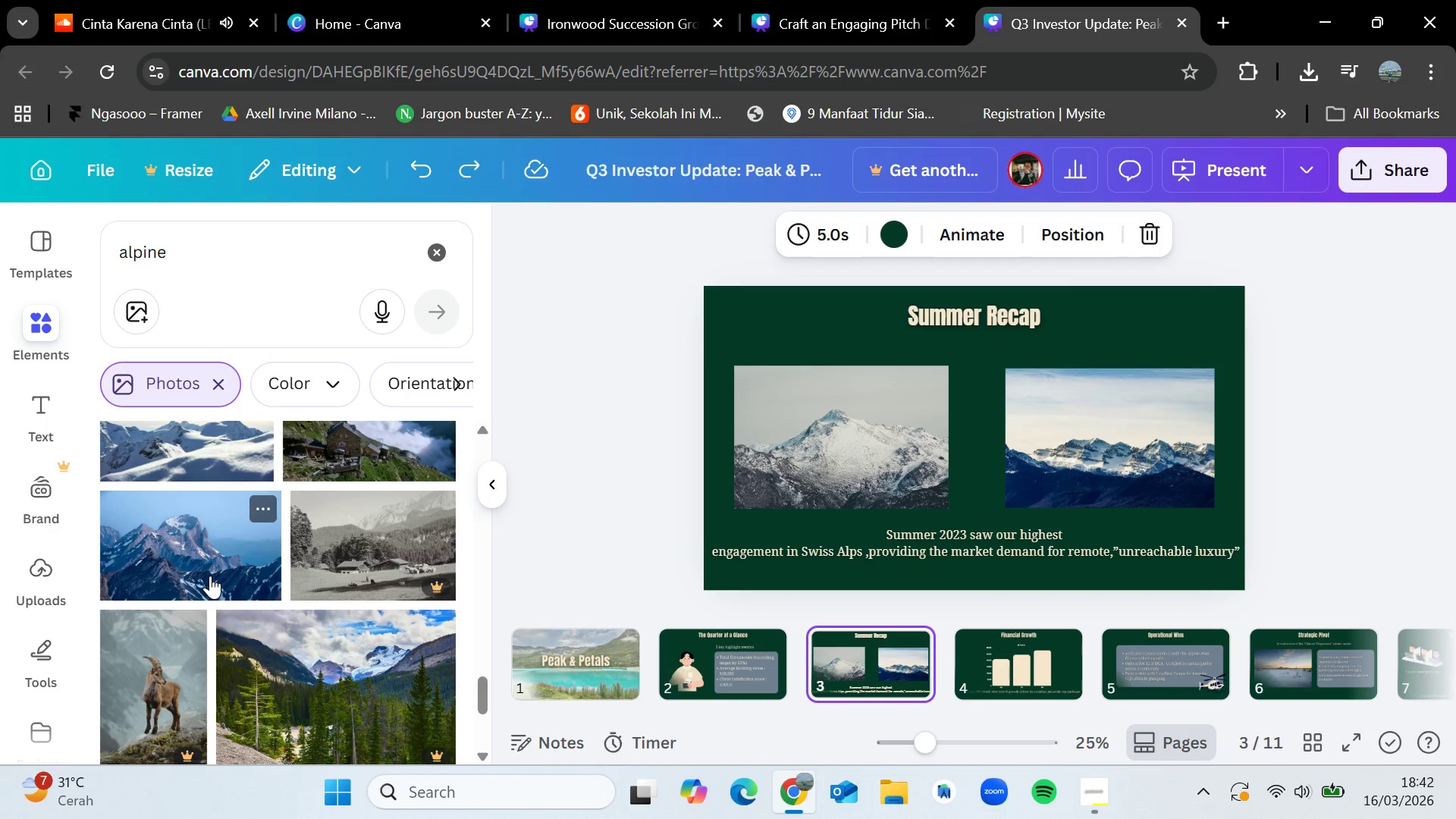 
scroll: coordinate [198, 556], scroll_direction: down, amount: 2.0
 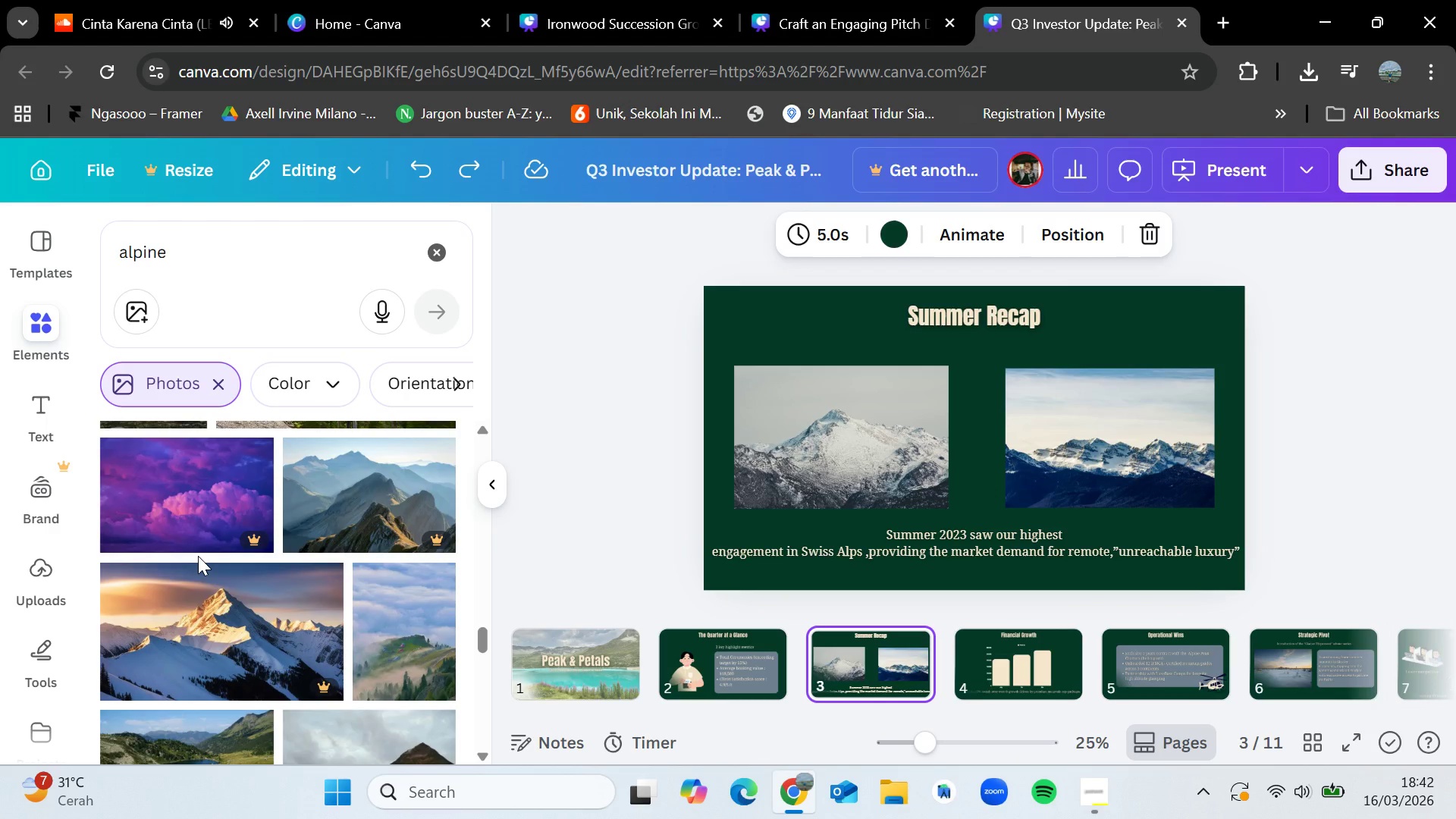 
wait(8.37)
 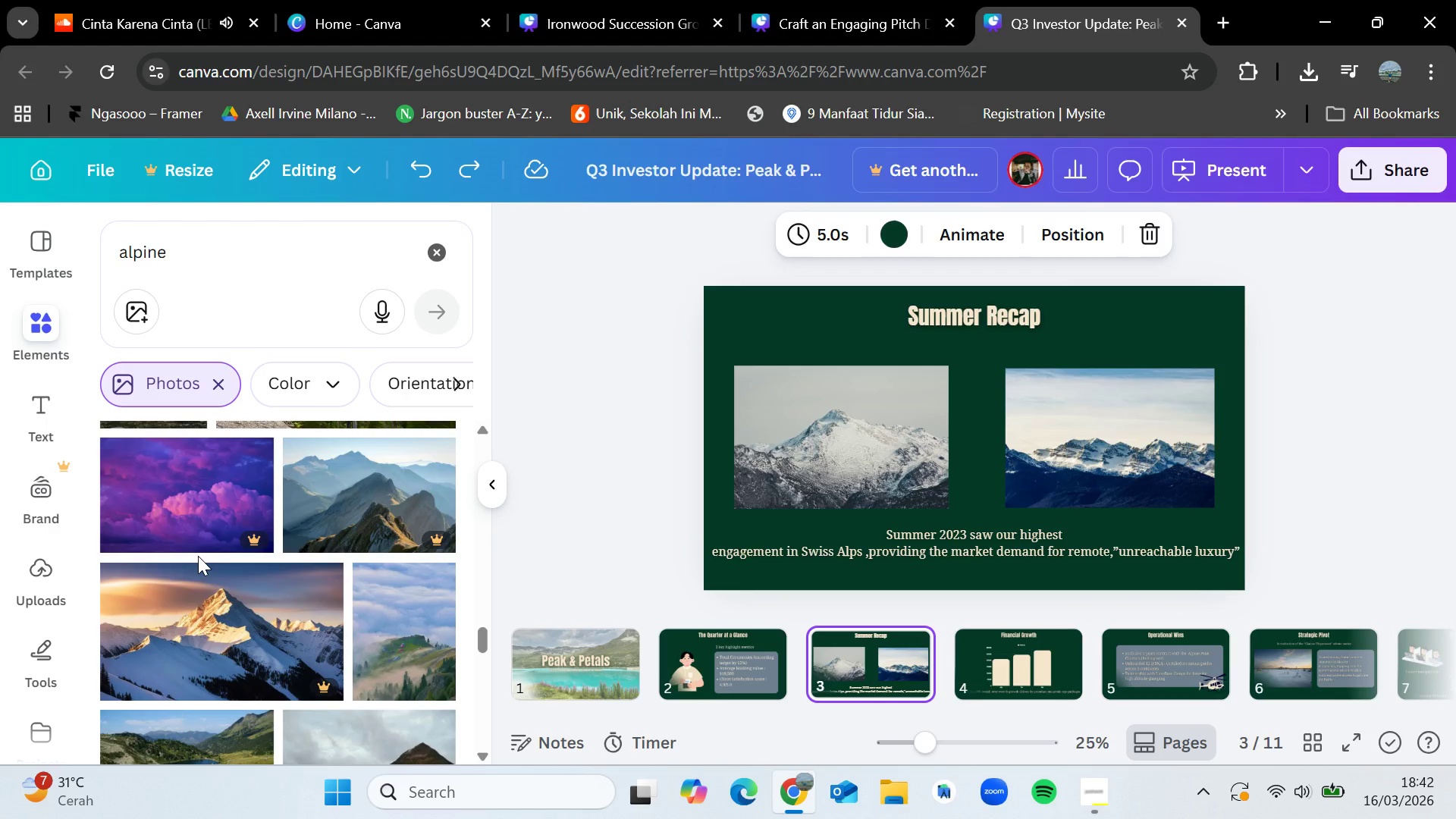 
scroll: coordinate [303, 511], scroll_direction: down, amount: 5.0
 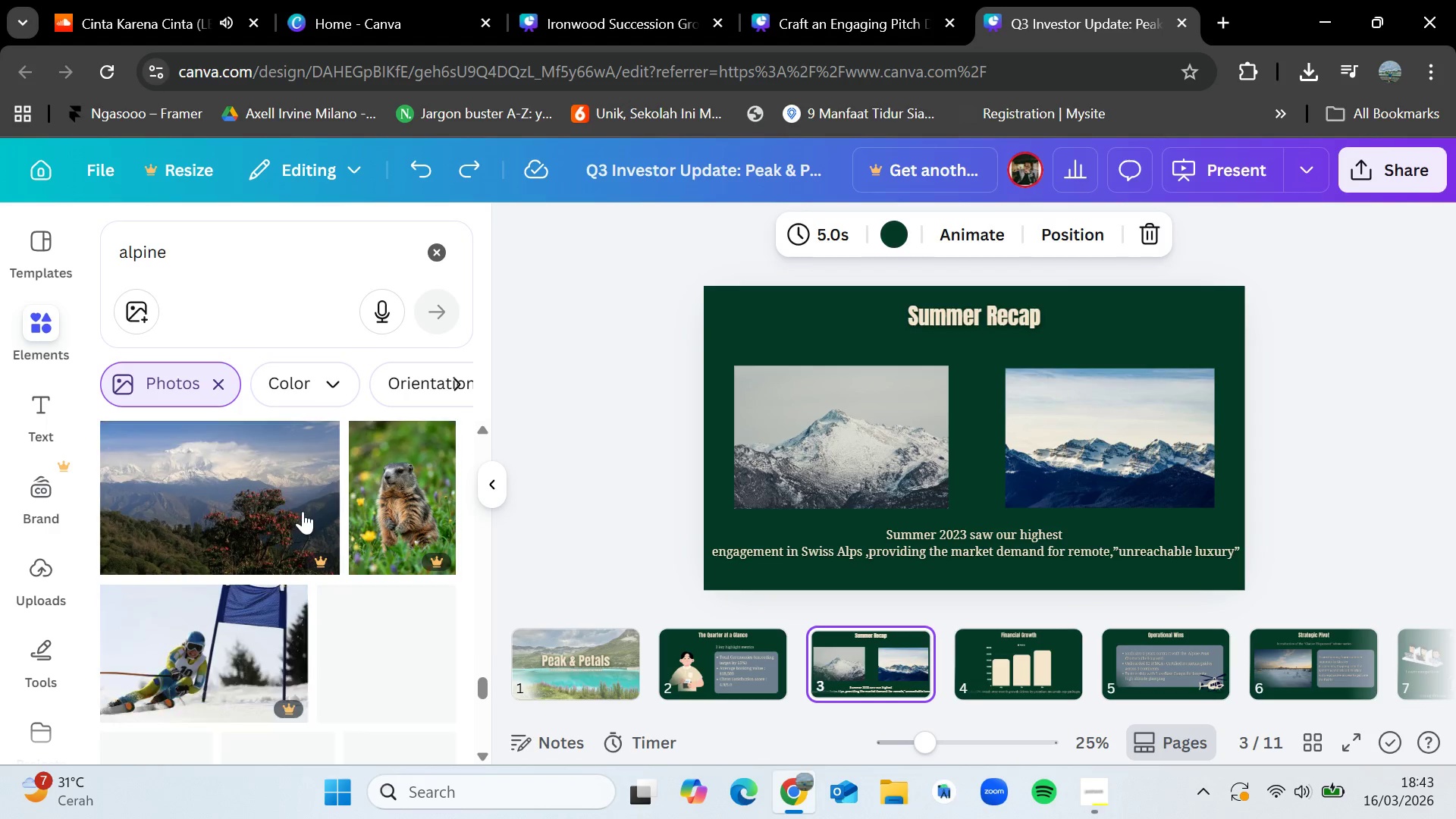 
key(VolumeUp)
 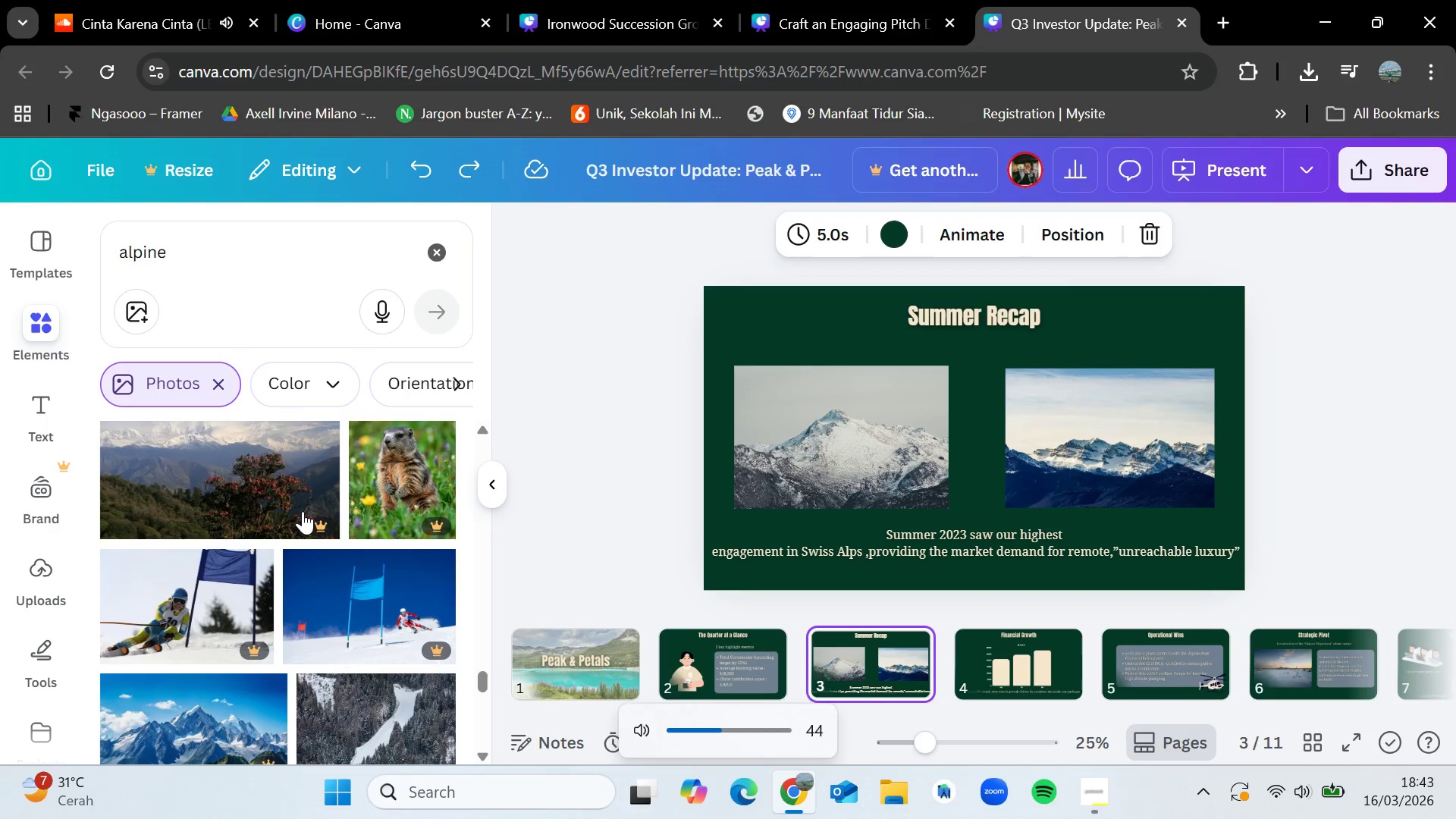 
key(VolumeUp)
 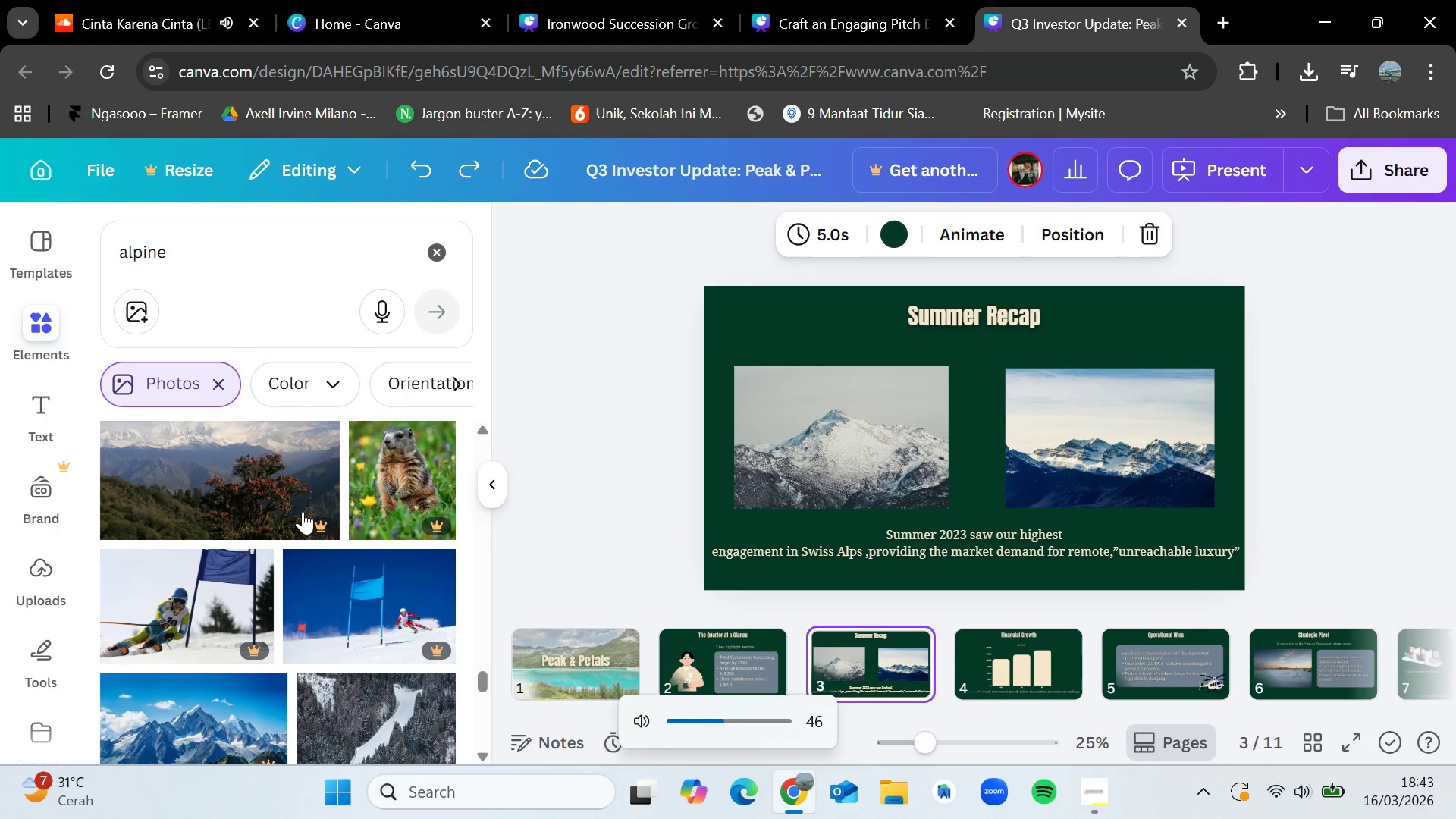 
key(VolumeUp)
 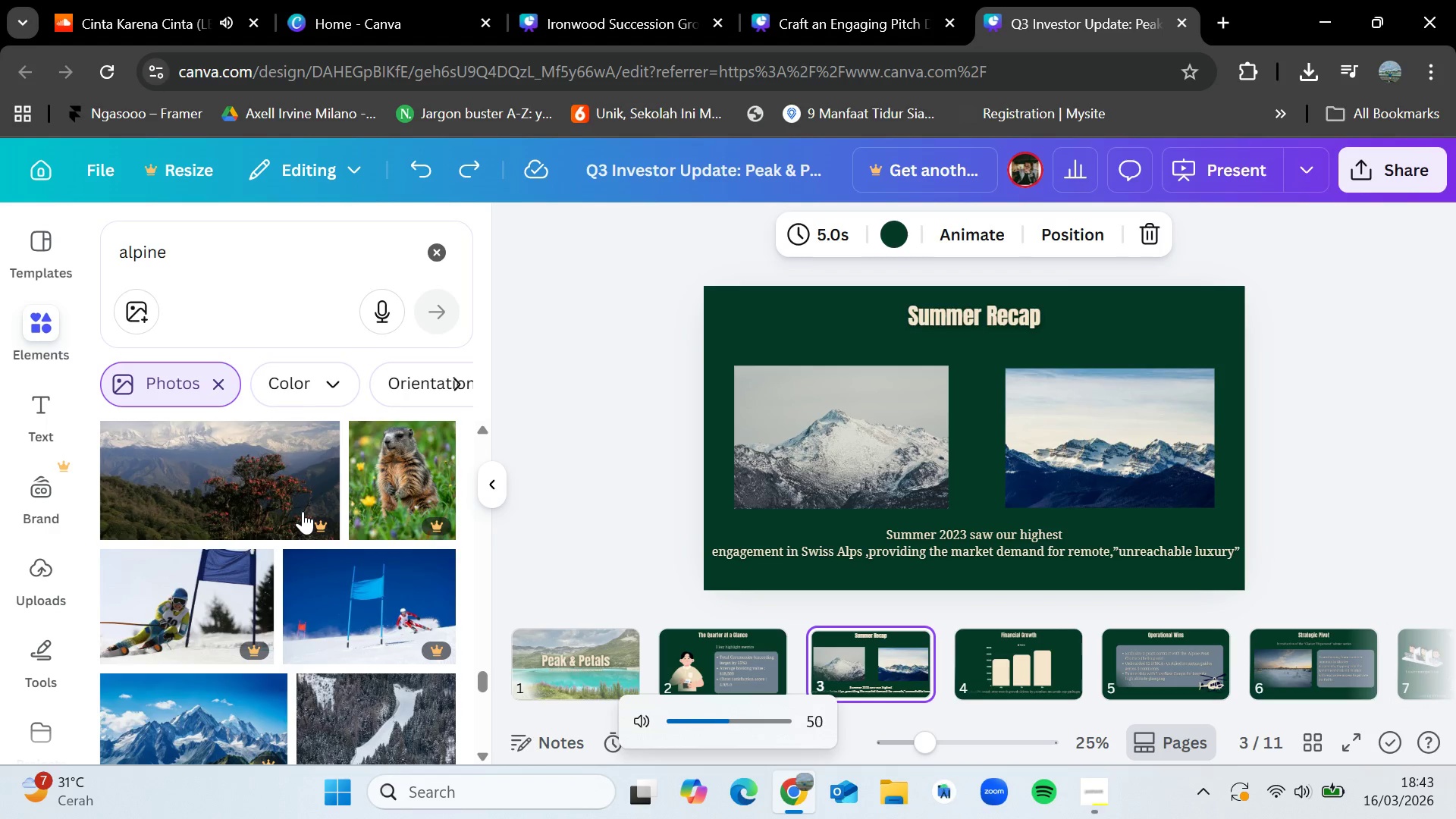 
key(VolumeUp)
 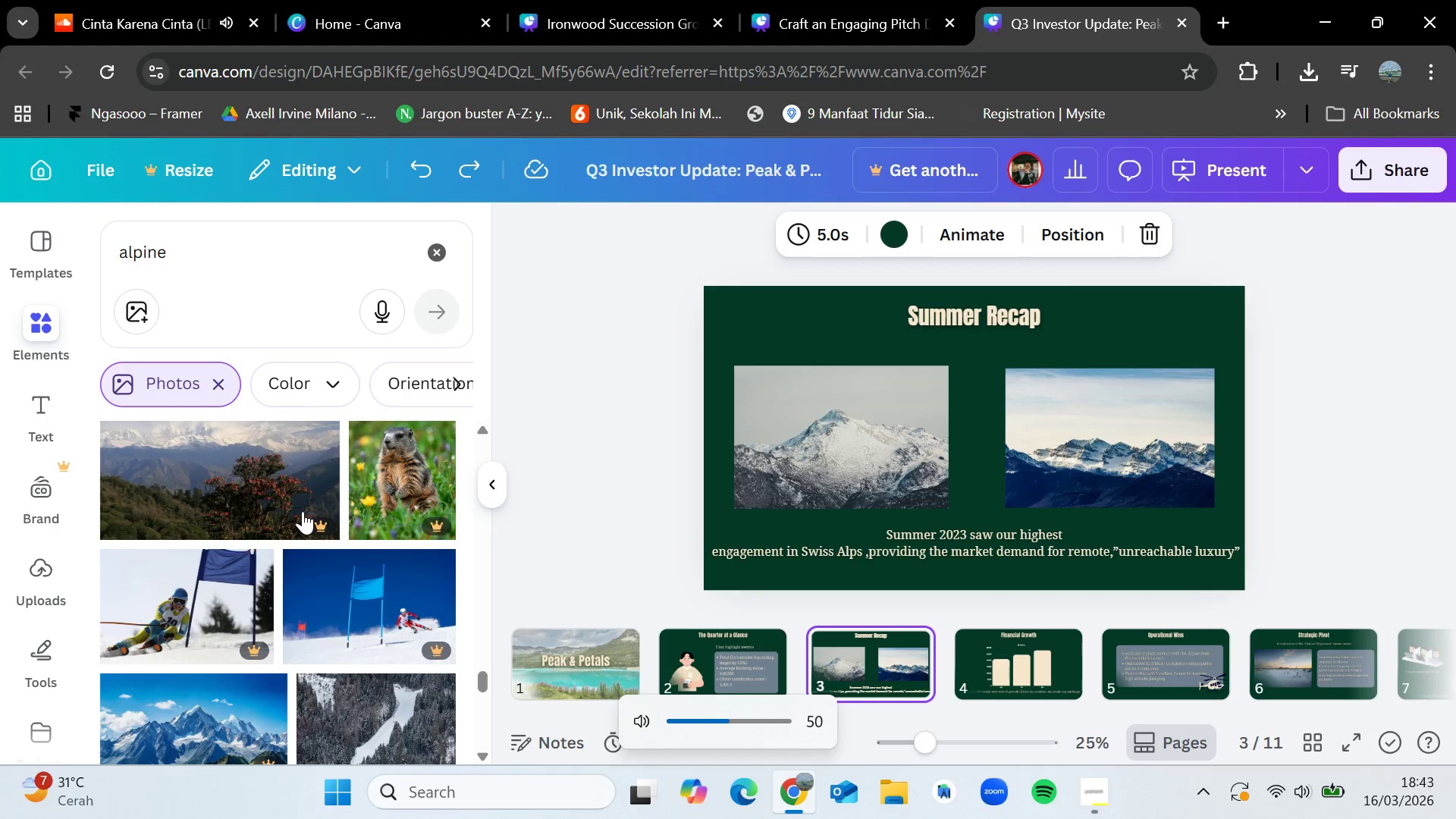 
key(VolumeUp)
 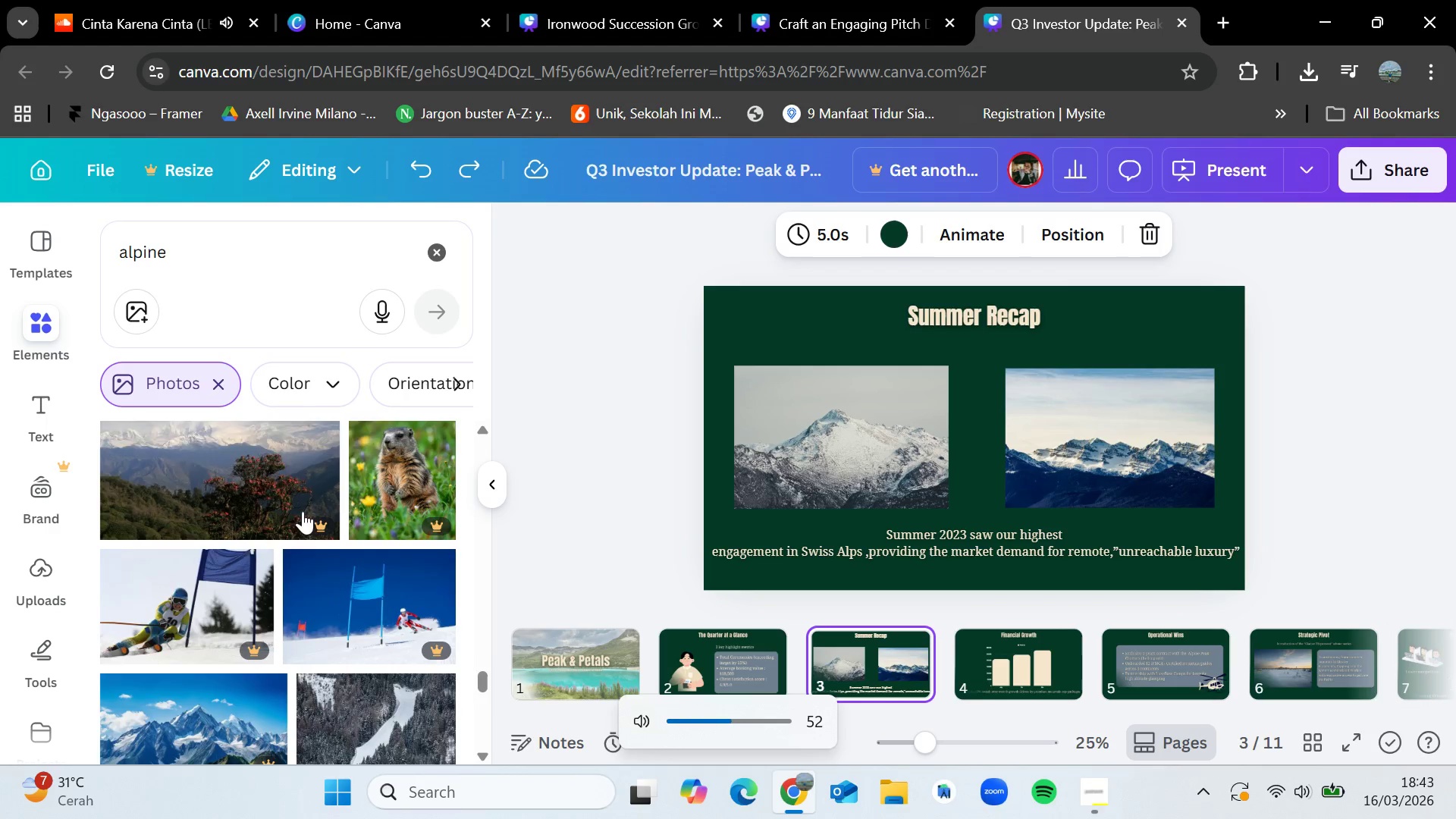 
scroll: coordinate [303, 511], scroll_direction: down, amount: 1.0
 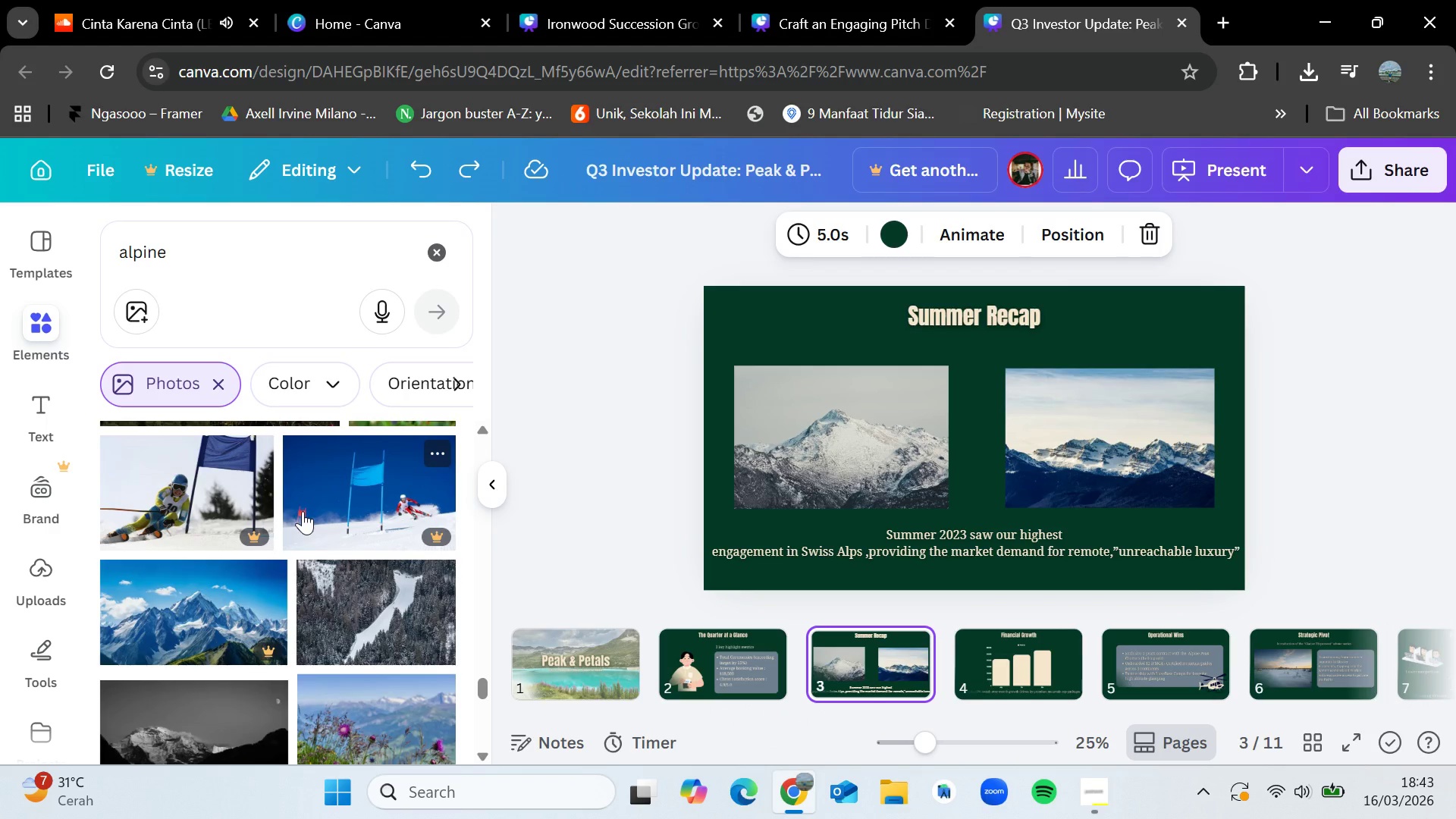 
wait(9.34)
 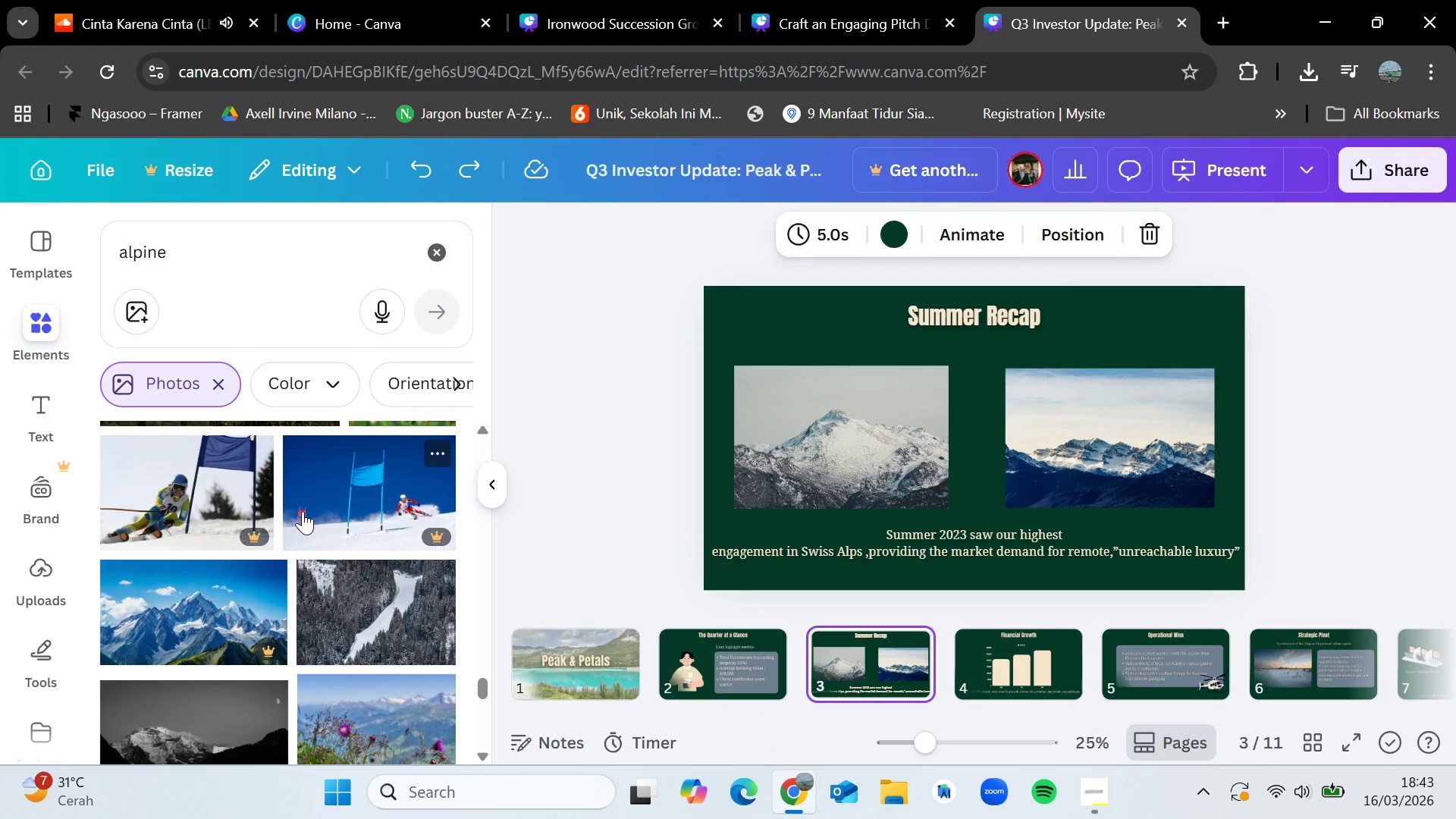 
scroll: coordinate [281, 531], scroll_direction: down, amount: 13.0
 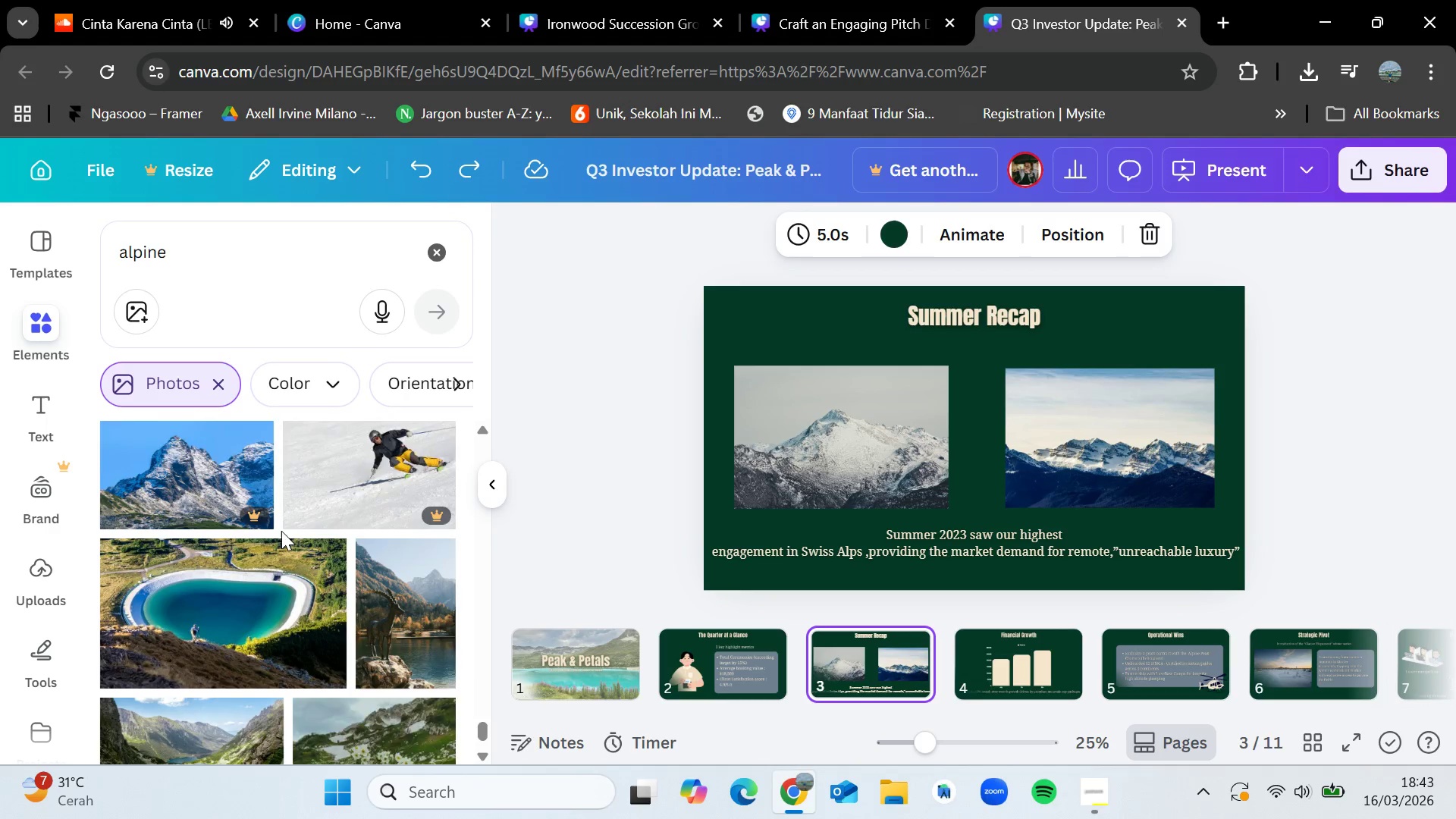 
scroll: coordinate [281, 531], scroll_direction: up, amount: 1.0
 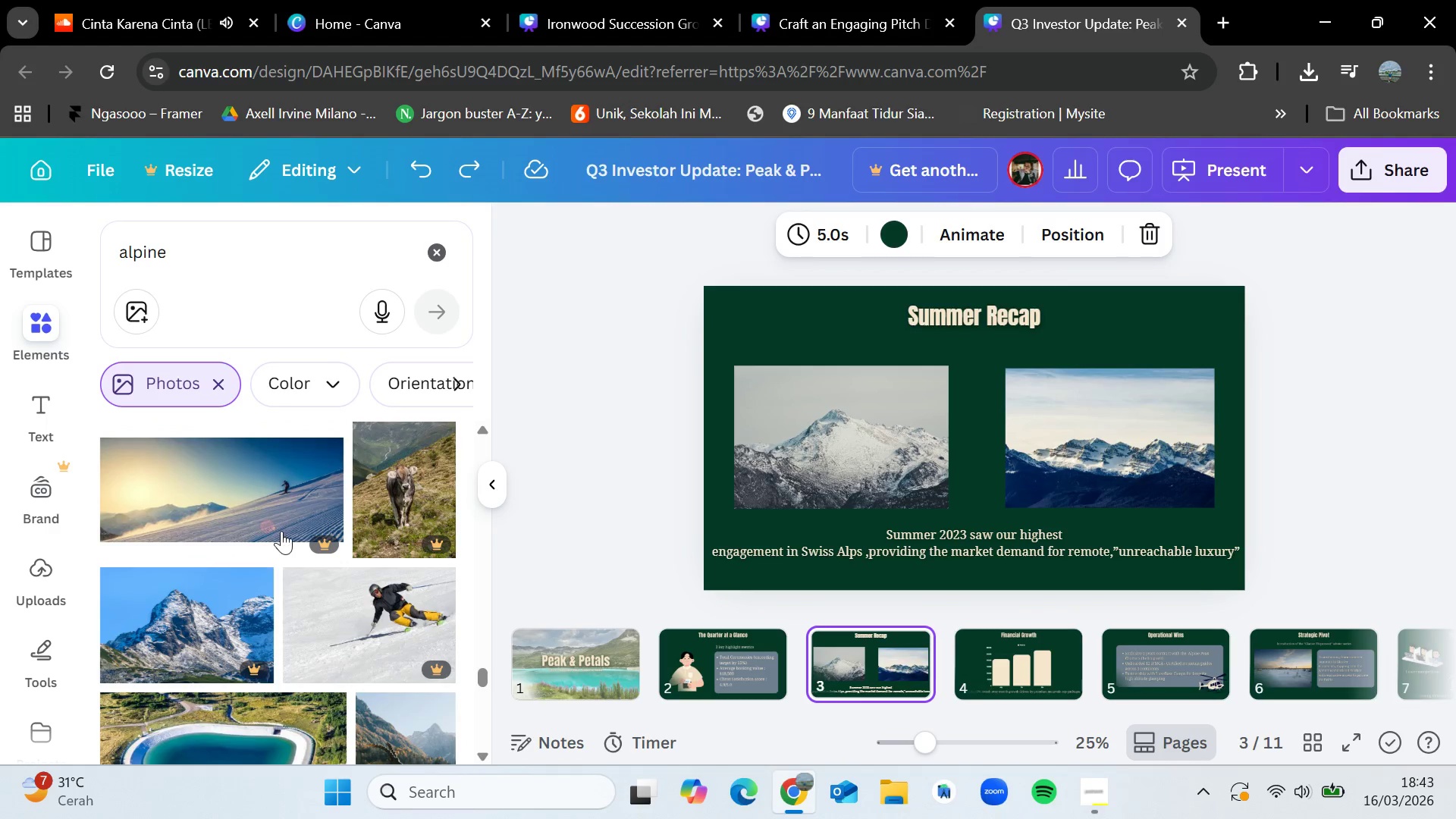 
scroll: coordinate [281, 531], scroll_direction: down, amount: 6.0
 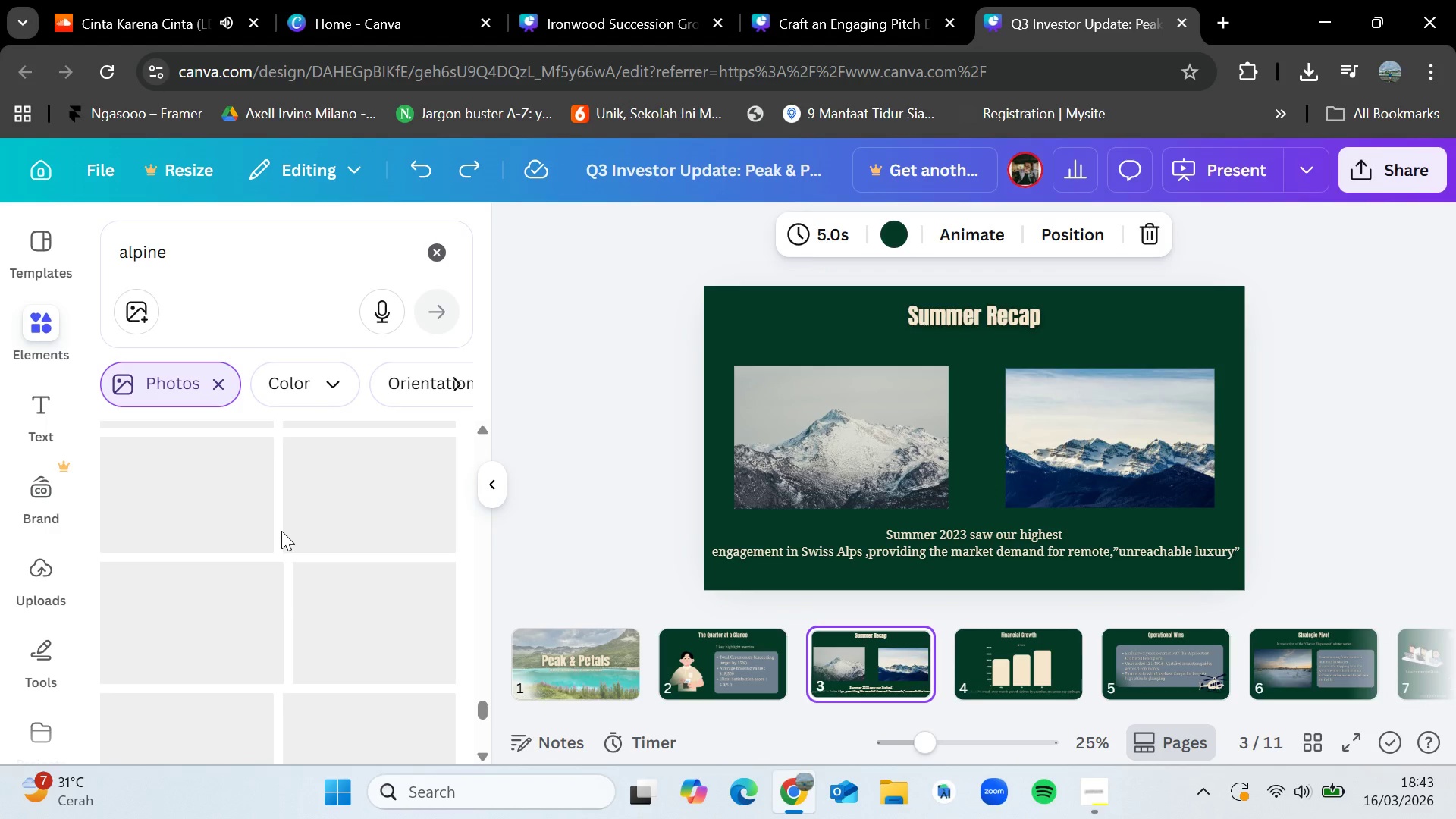 
scroll: coordinate [281, 531], scroll_direction: none, amount: 0.0
 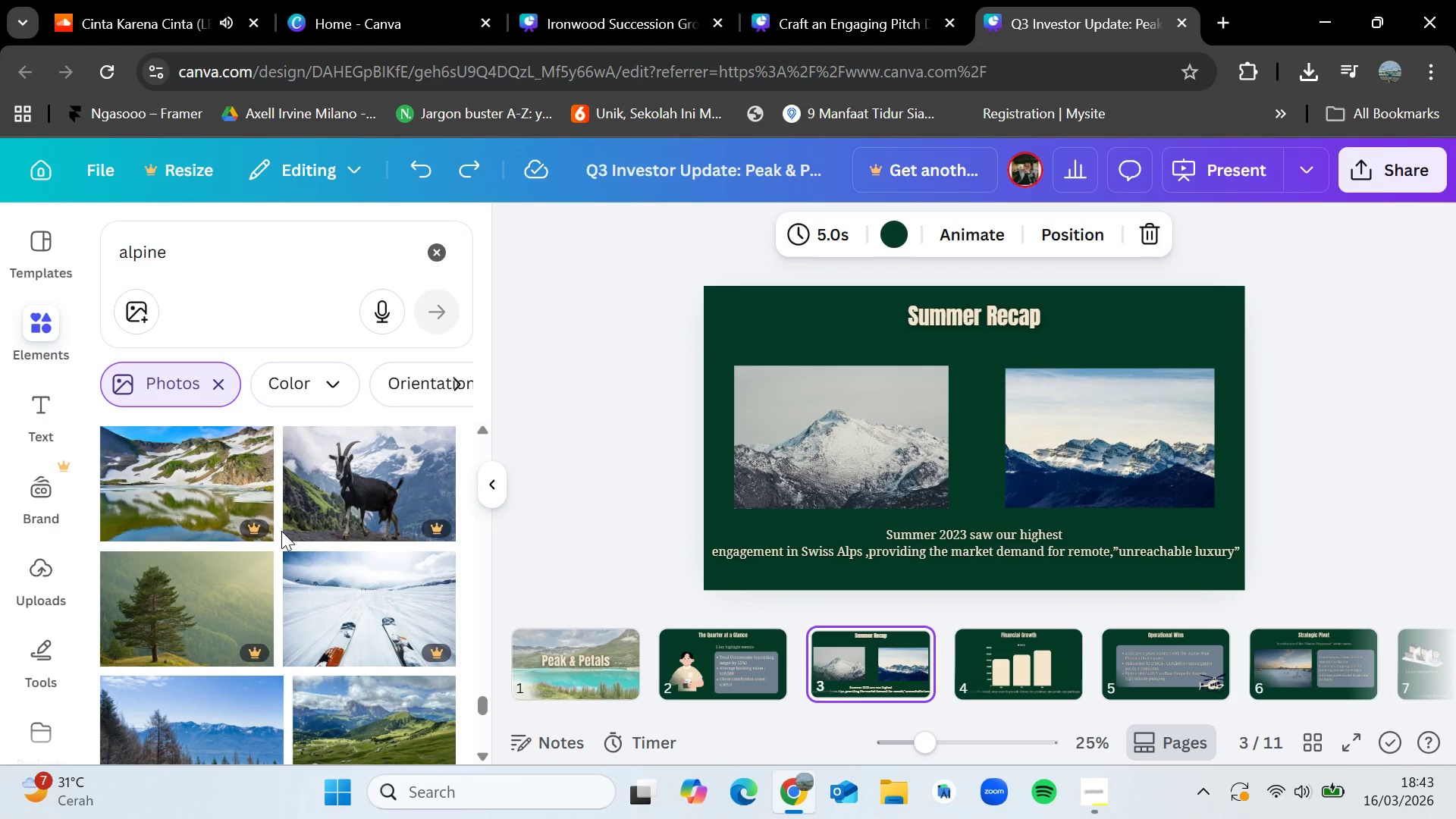 
scroll: coordinate [281, 531], scroll_direction: down, amount: 5.0
 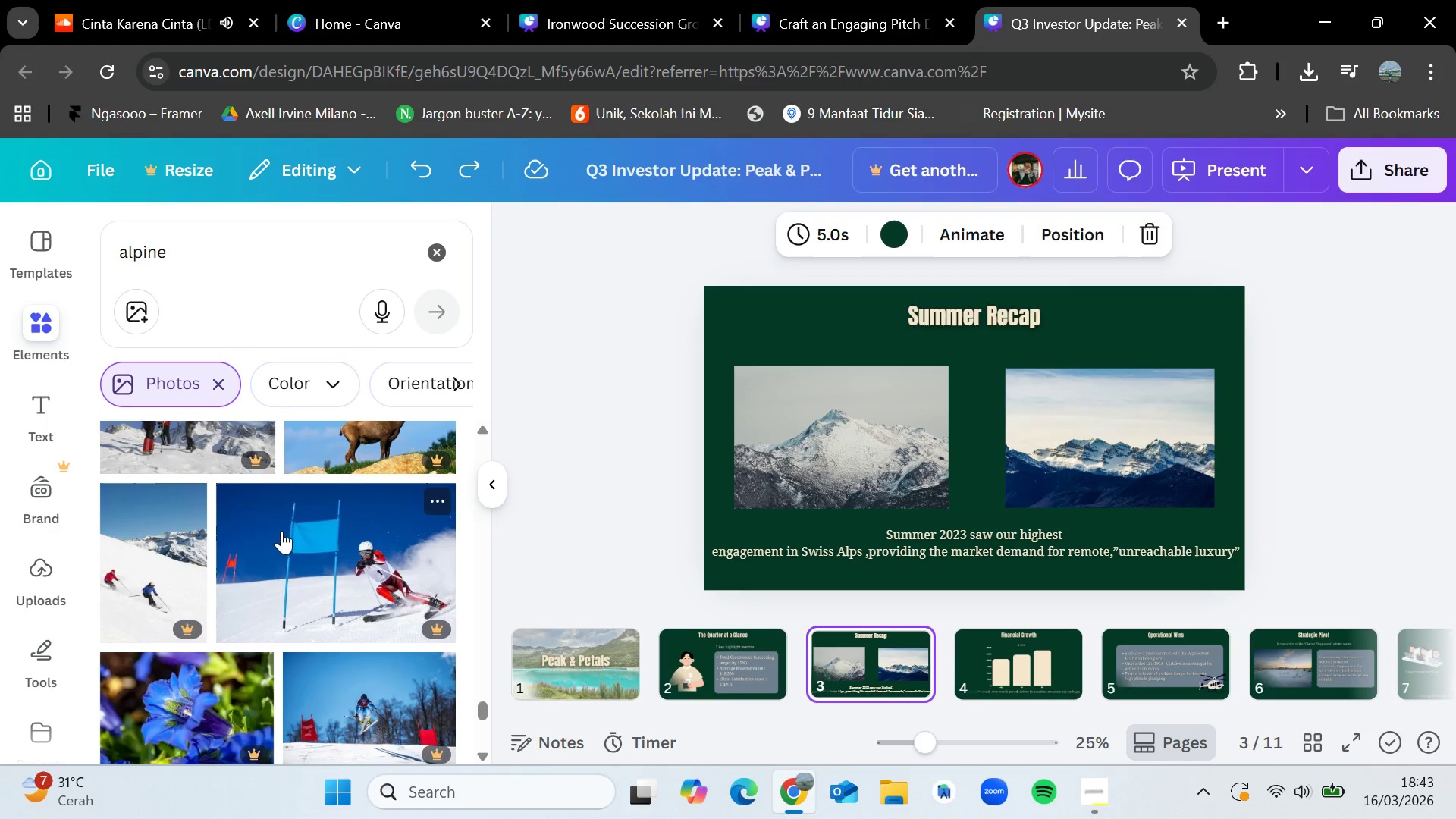 
scroll: coordinate [281, 531], scroll_direction: up, amount: 41.0
 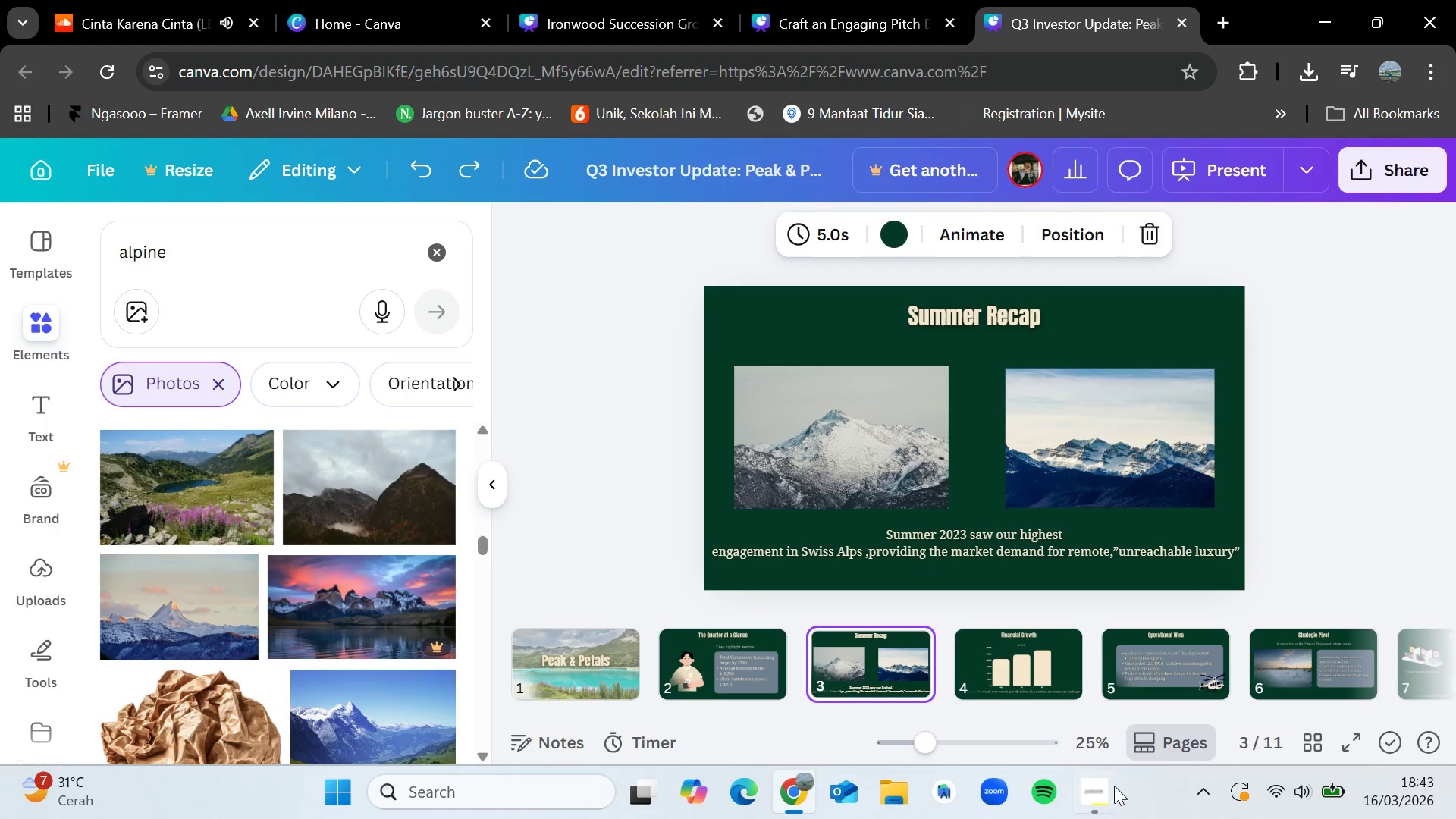 
left_click([1103, 786])